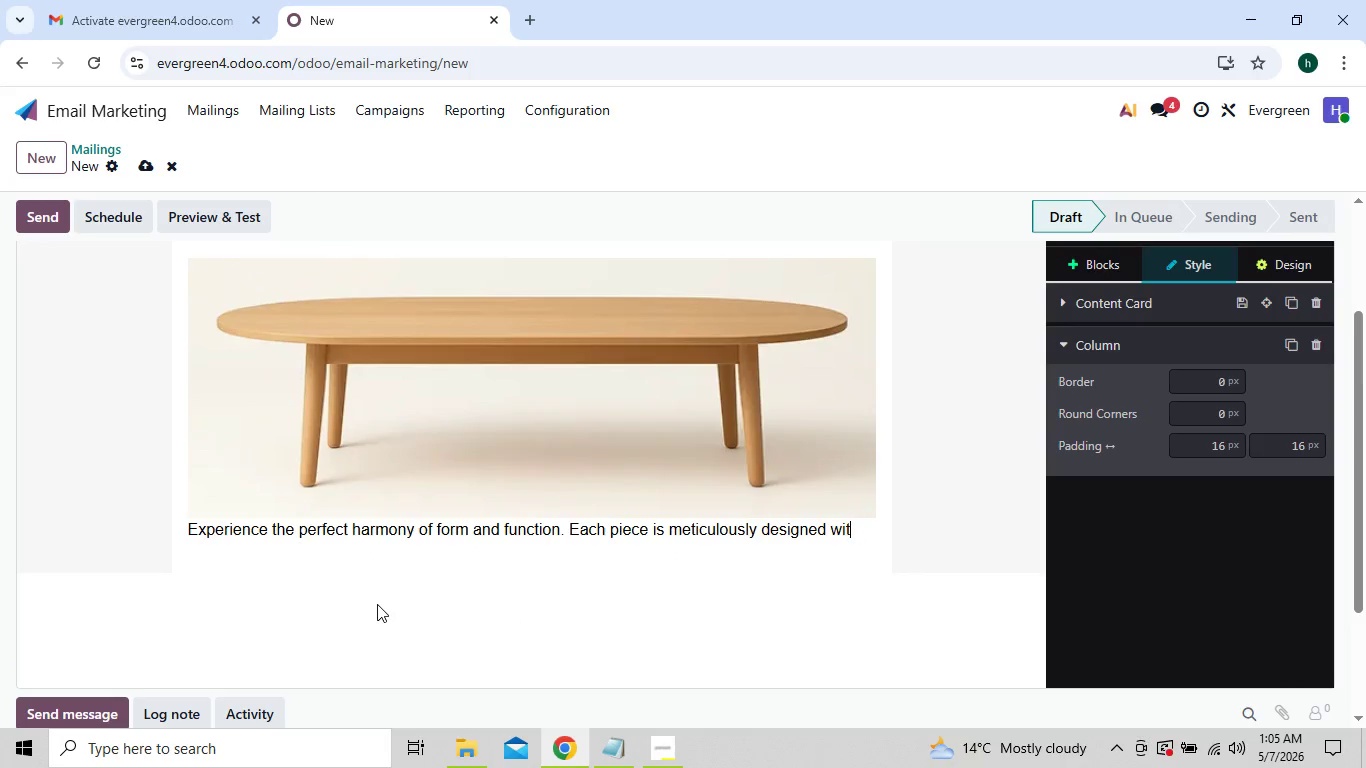 
key(Backspace)
 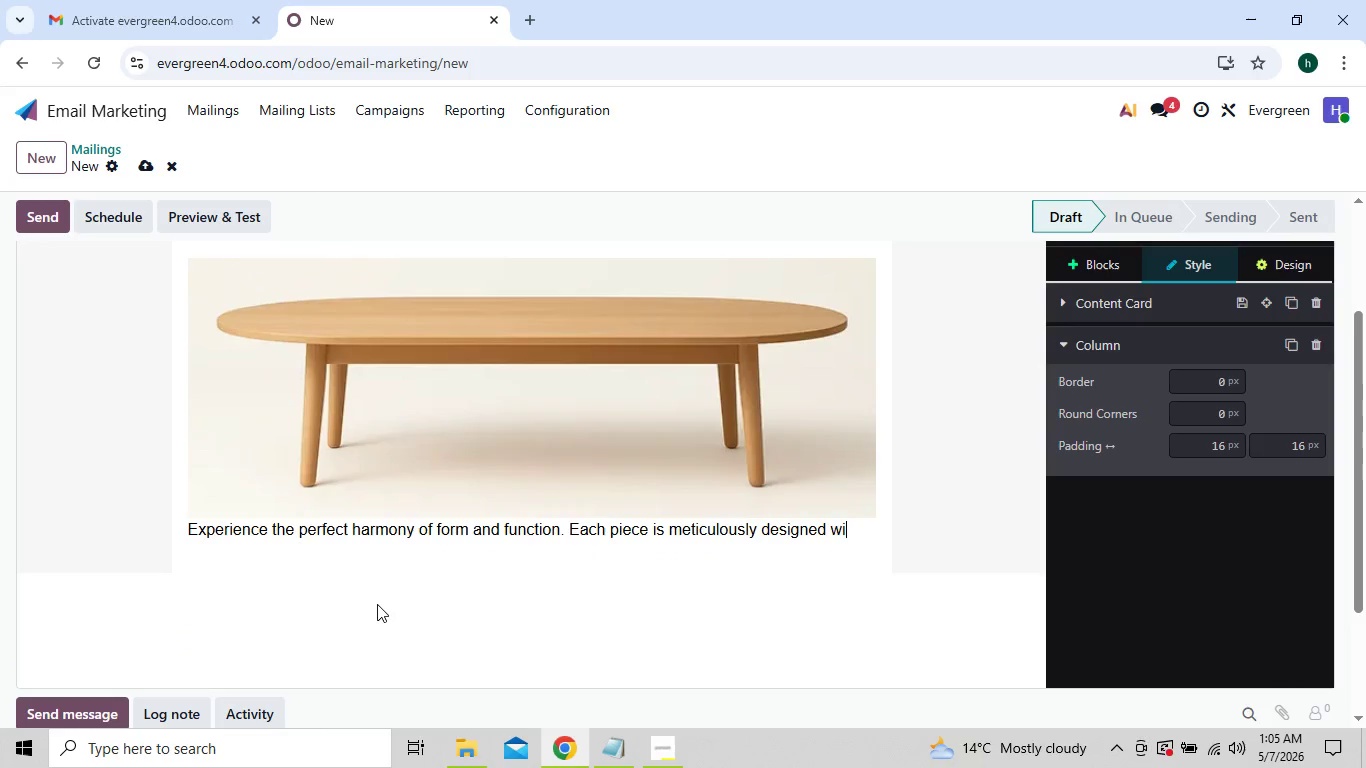 
key(Backspace)
 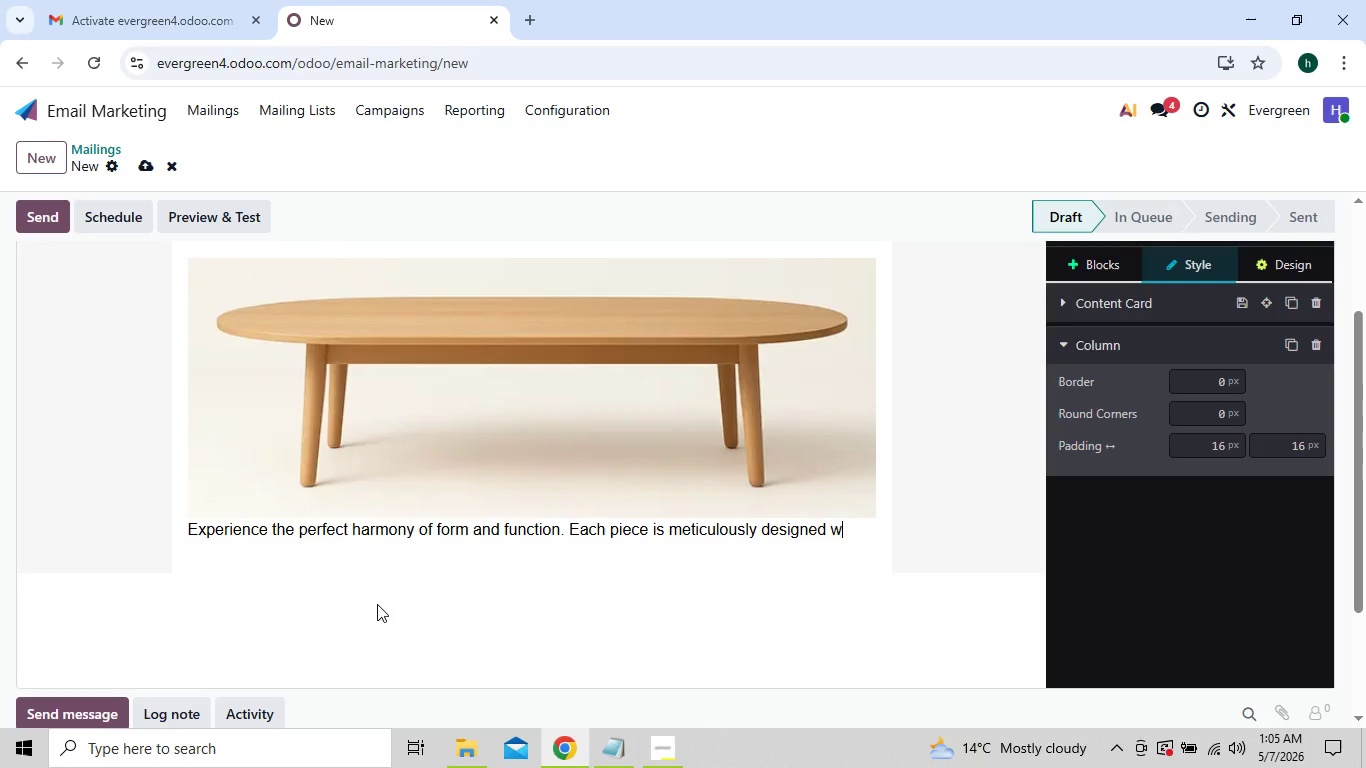 
key(Backspace)
 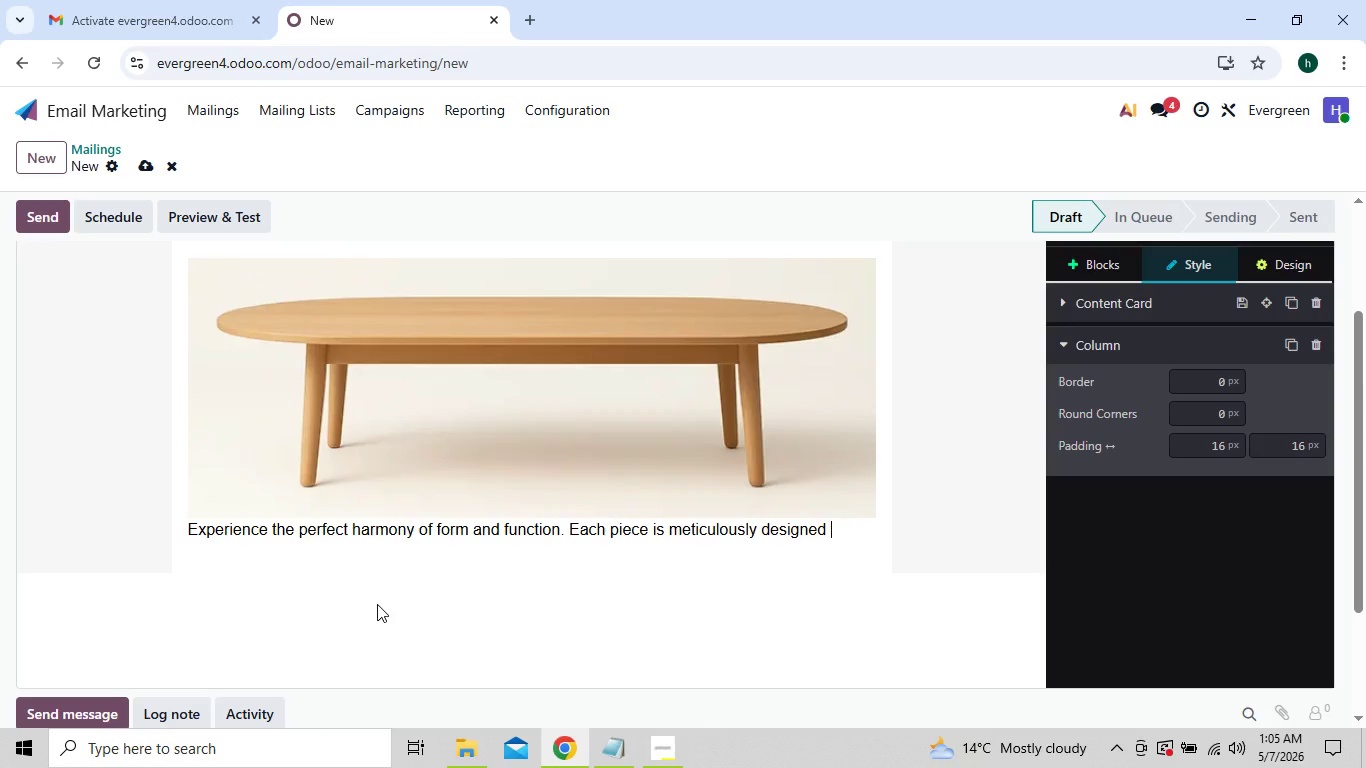 
key(Backspace)
 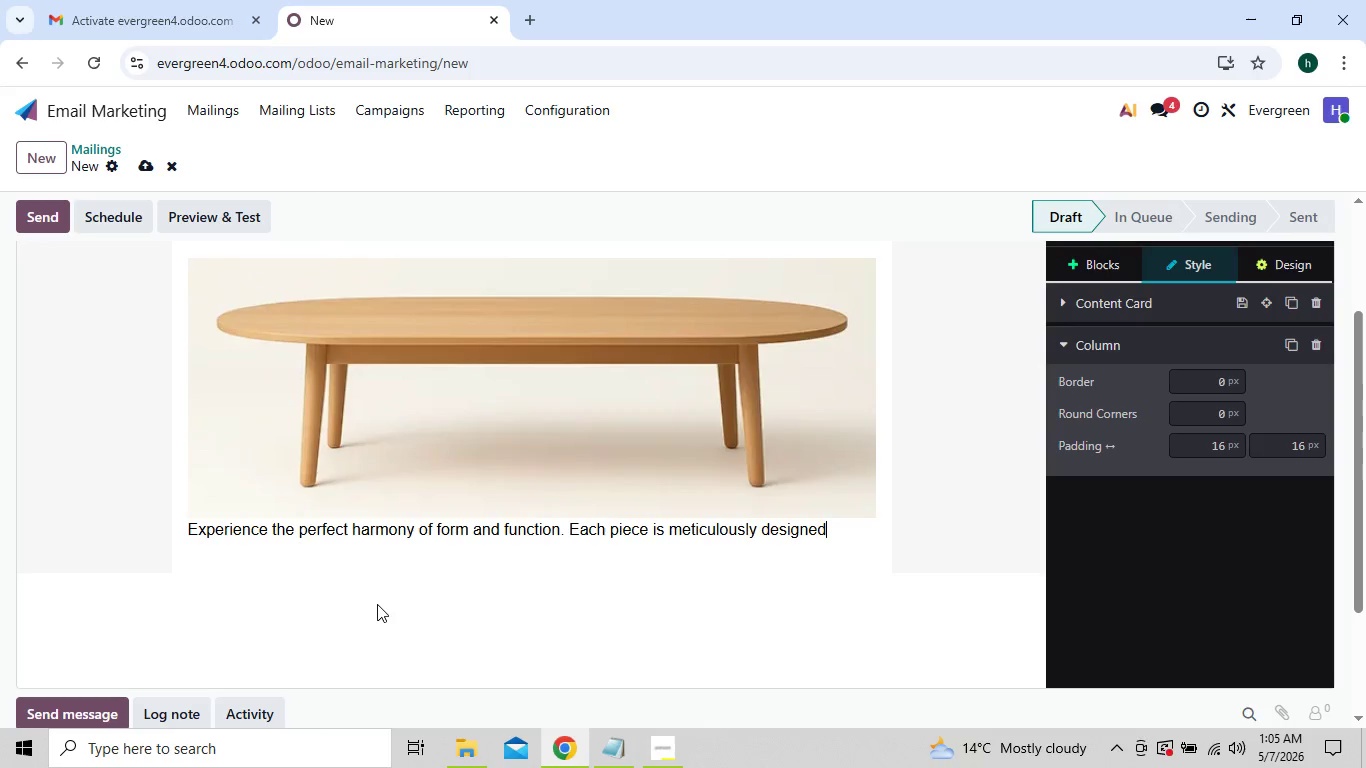 
key(Backspace)
 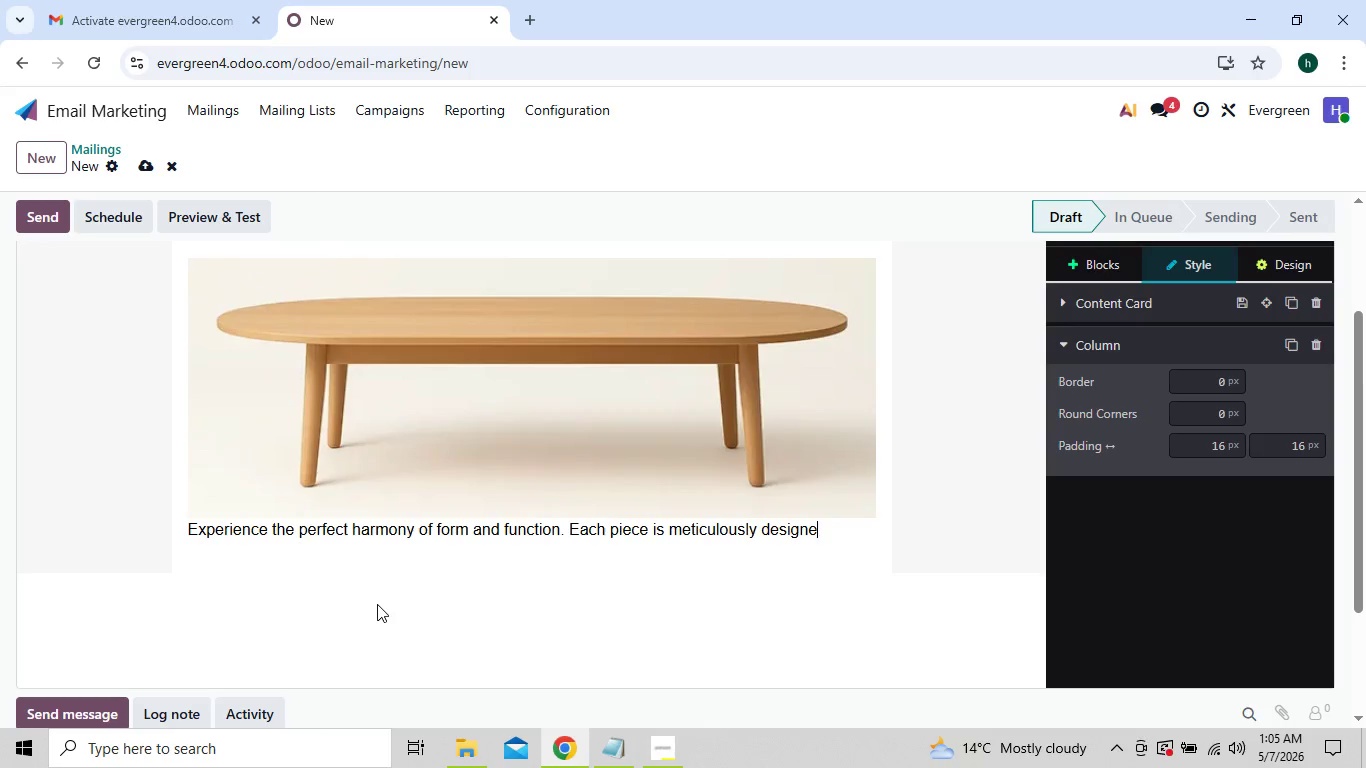 
key(Backspace)
 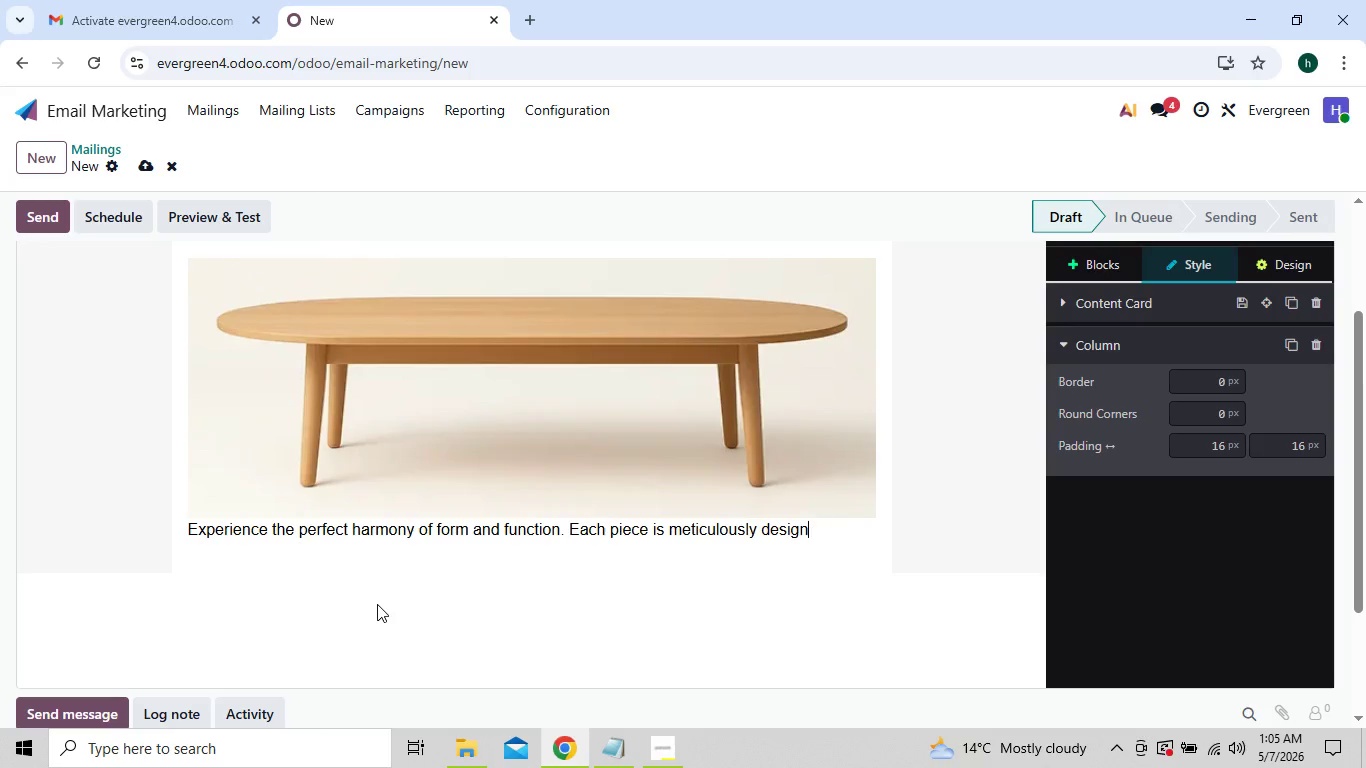 
key(Backspace)
 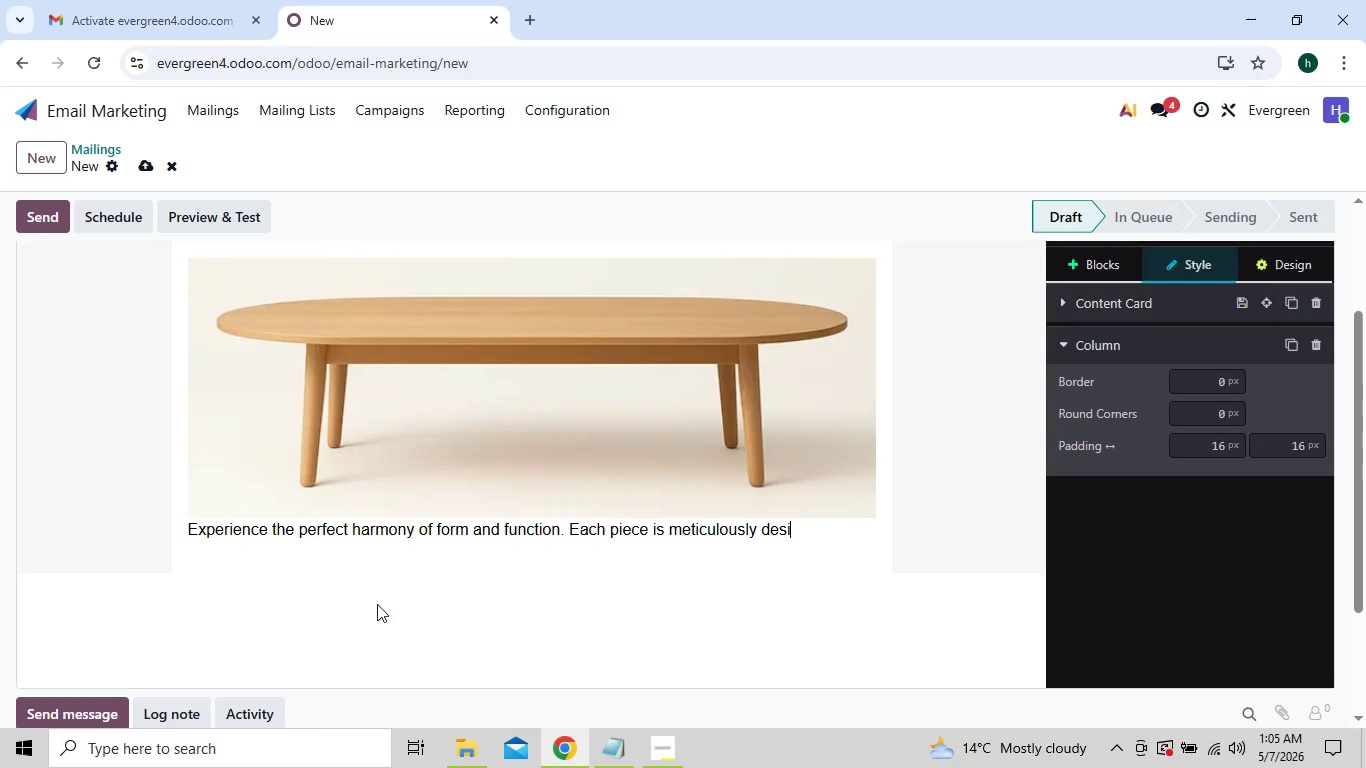 
hold_key(key=Backspace, duration=1.5)
 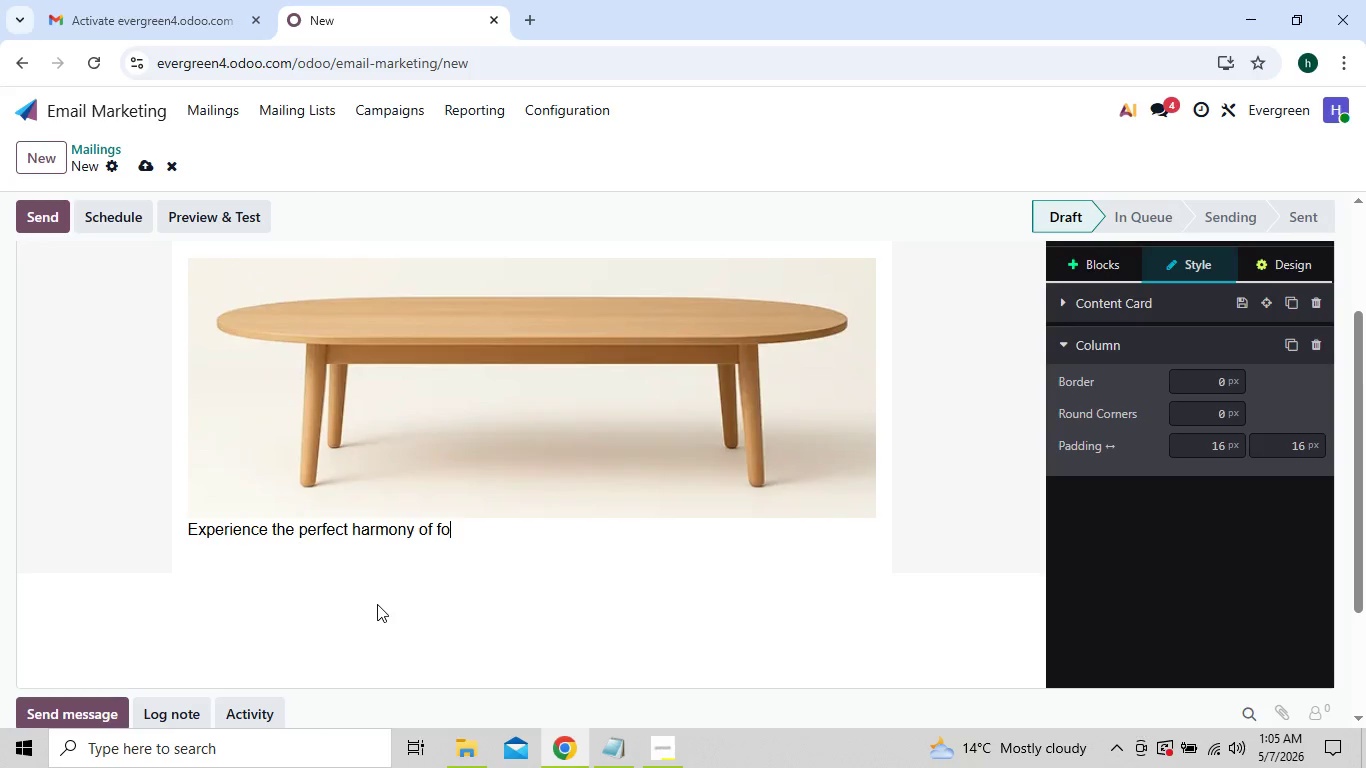 
hold_key(key=Backspace, duration=1.02)
 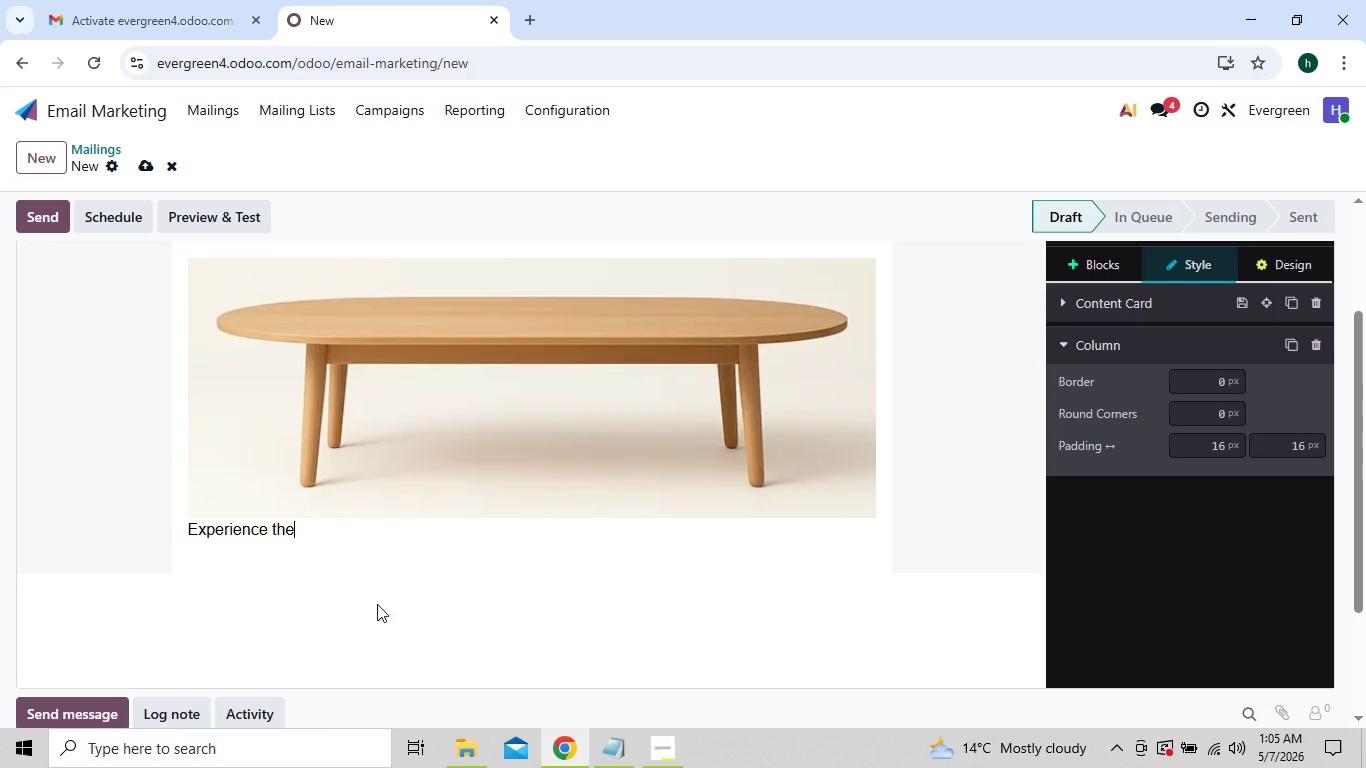 
key(Backspace)
 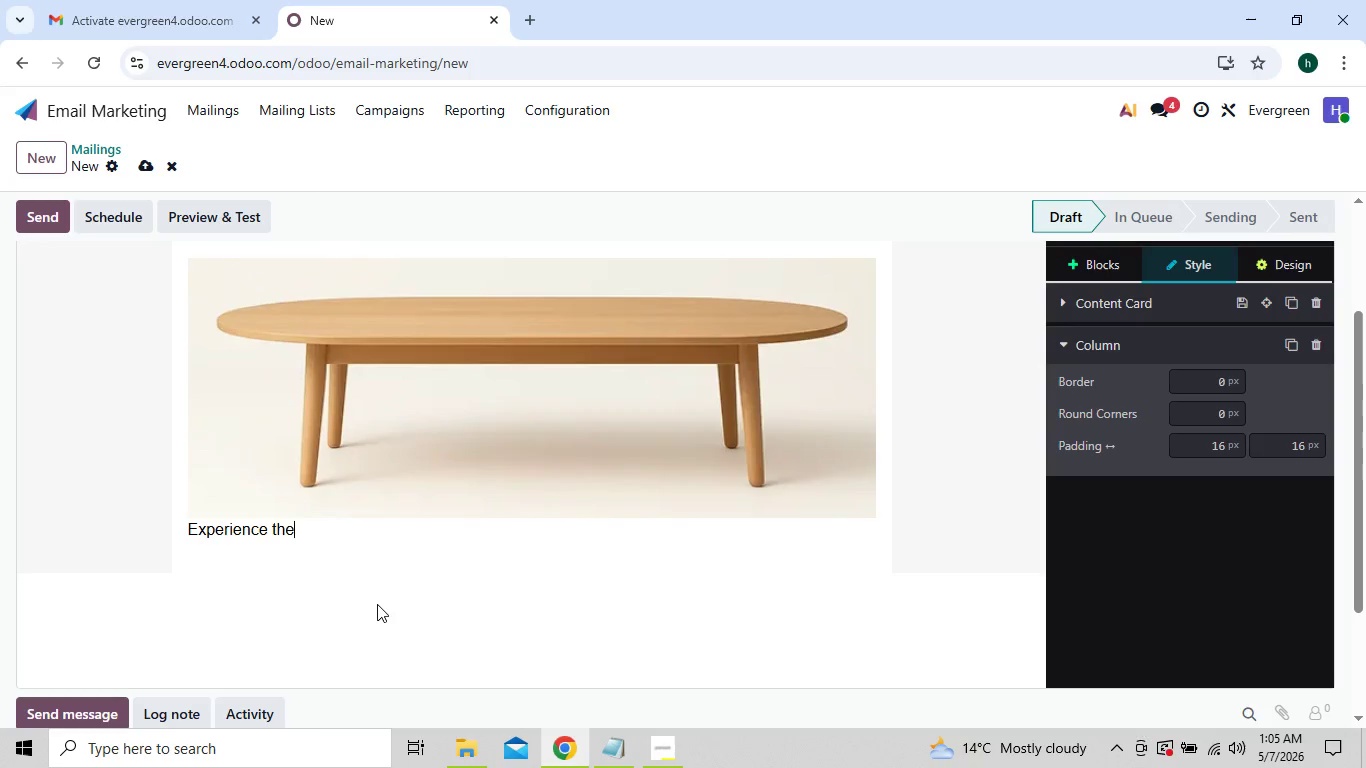 
key(Backspace)
 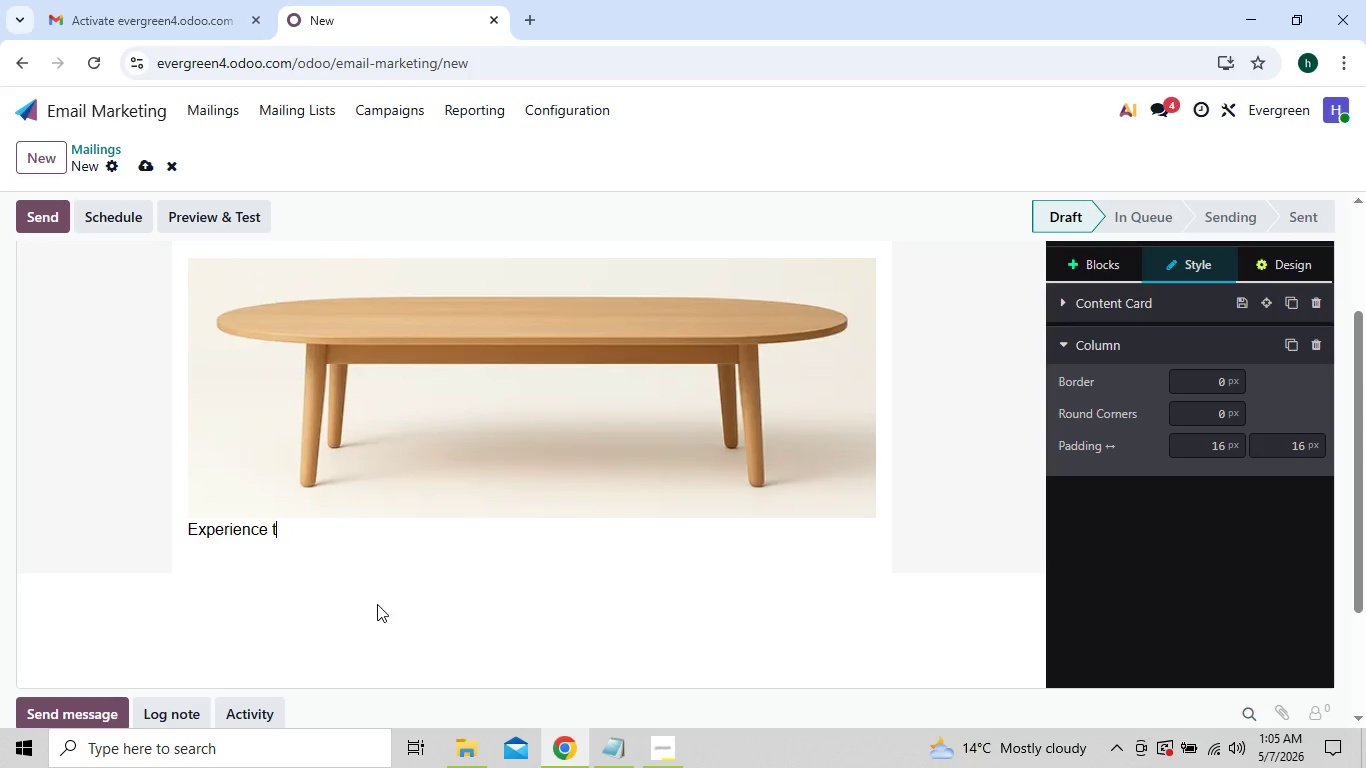 
key(Backspace)
 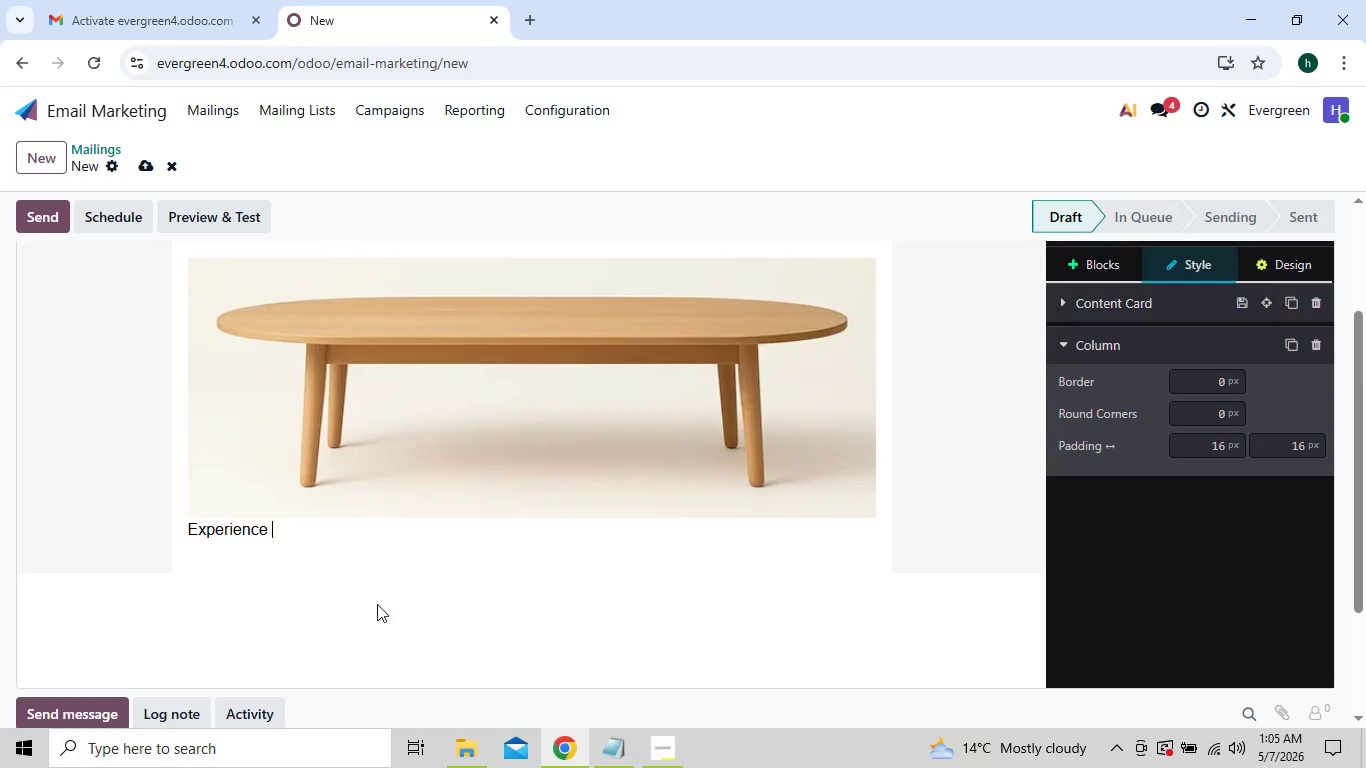 
key(Backspace)
 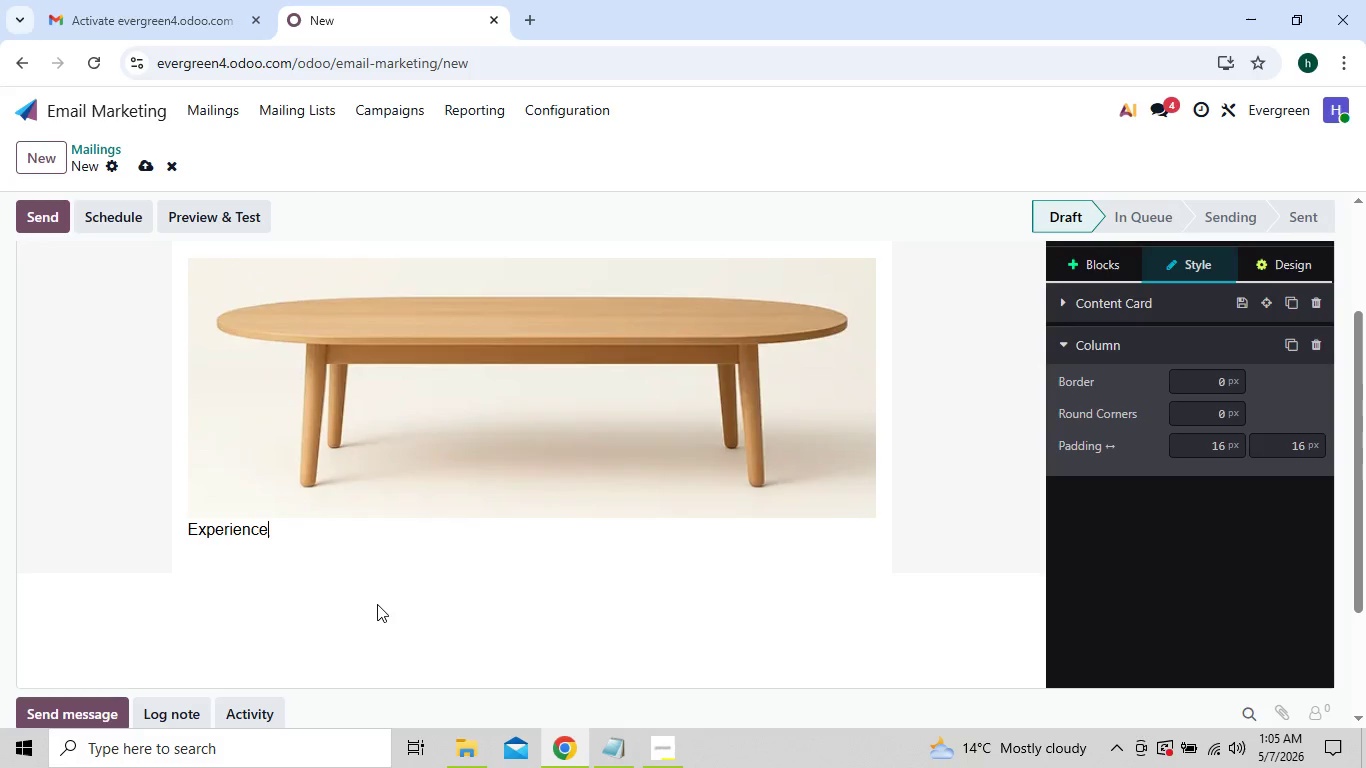 
key(Backspace)
 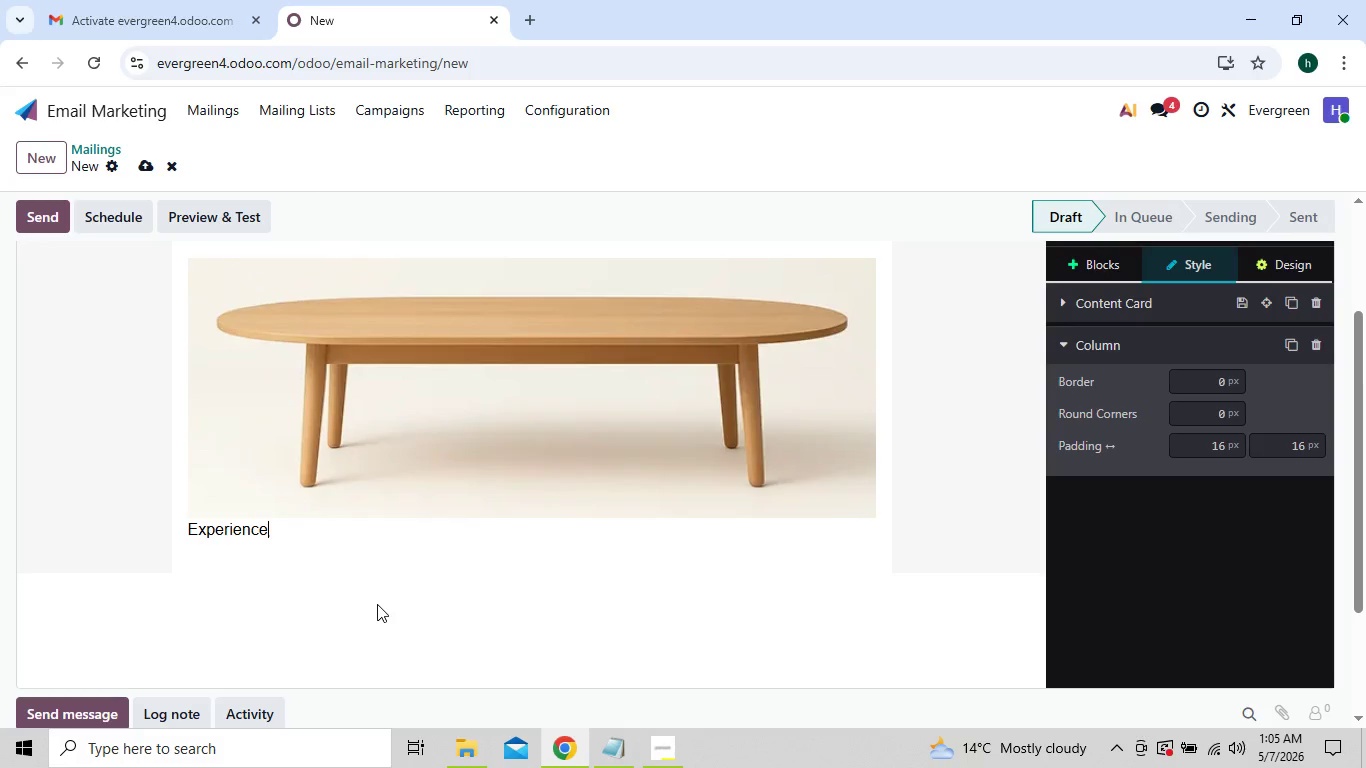 
key(Backspace)
 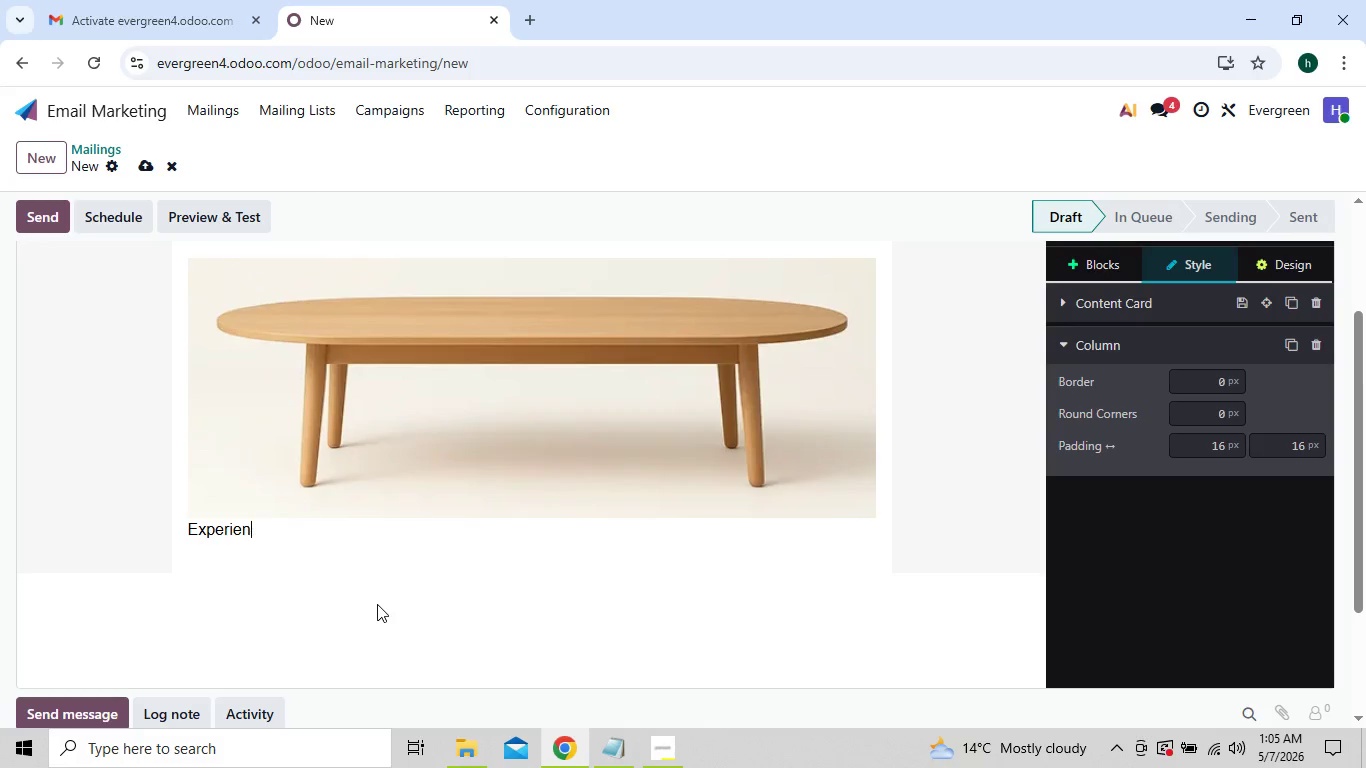 
key(Backspace)
 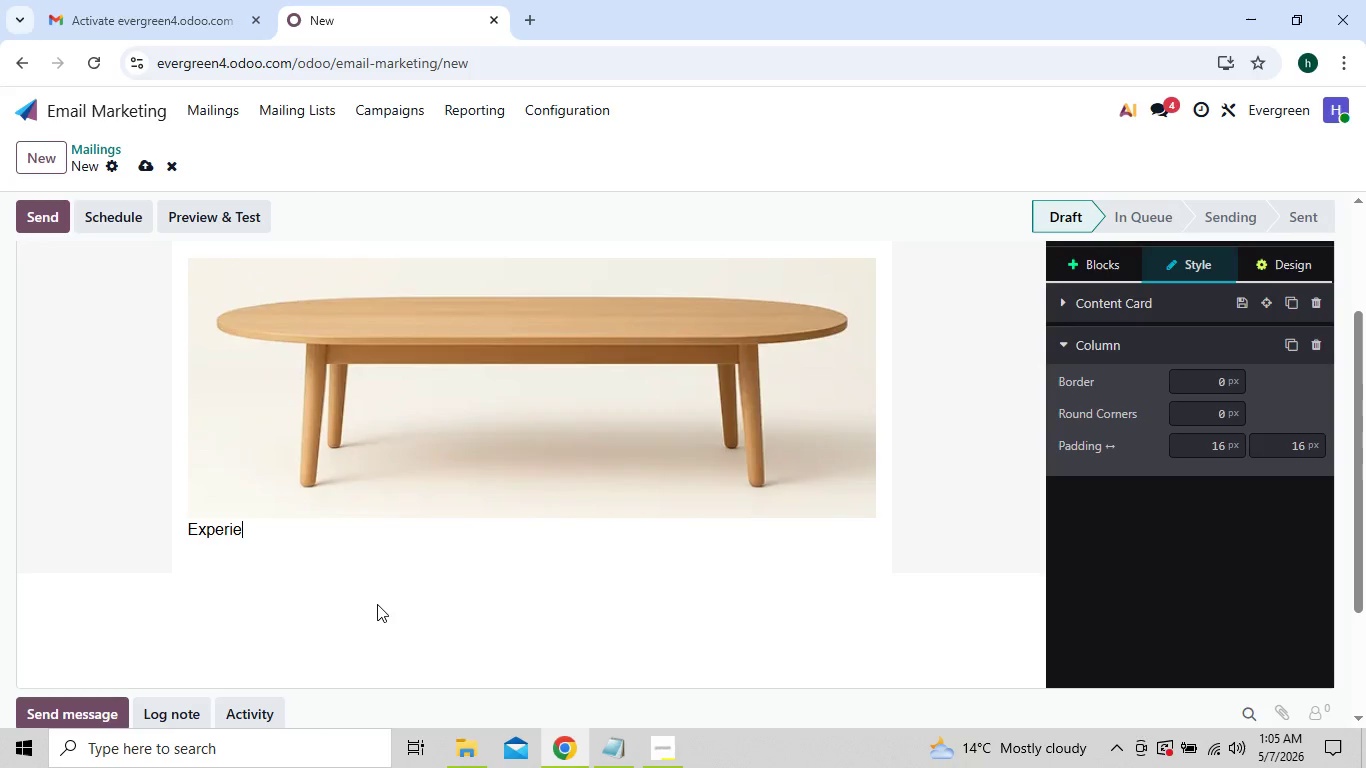 
key(Backspace)
 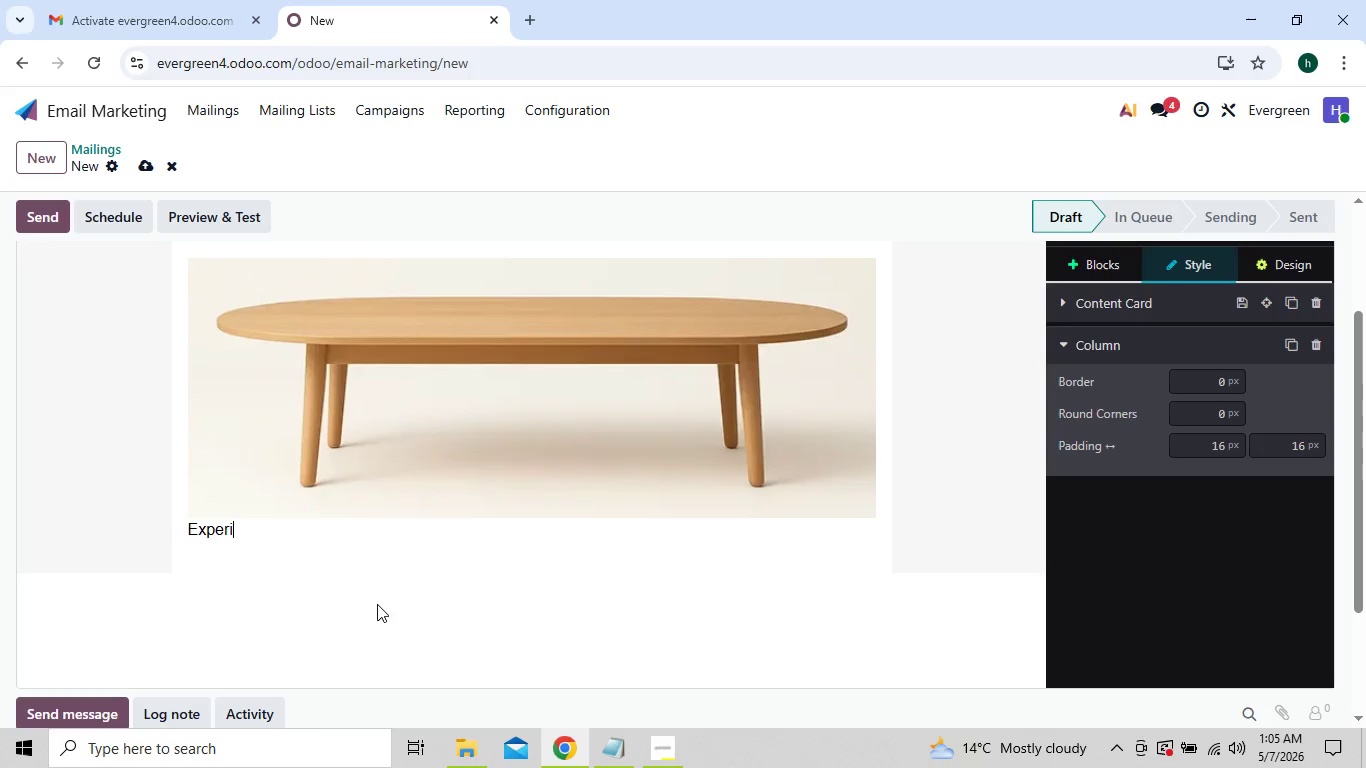 
key(Backspace)
 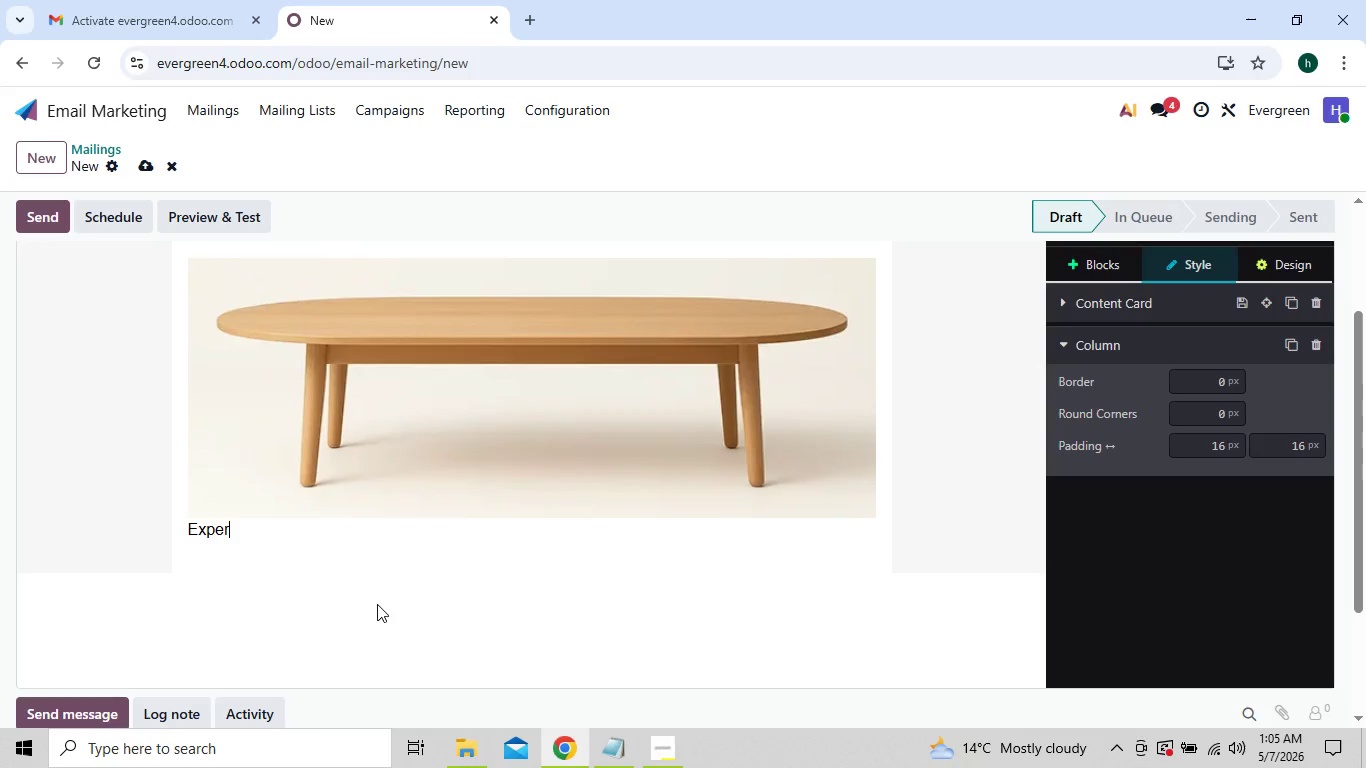 
key(Backspace)
 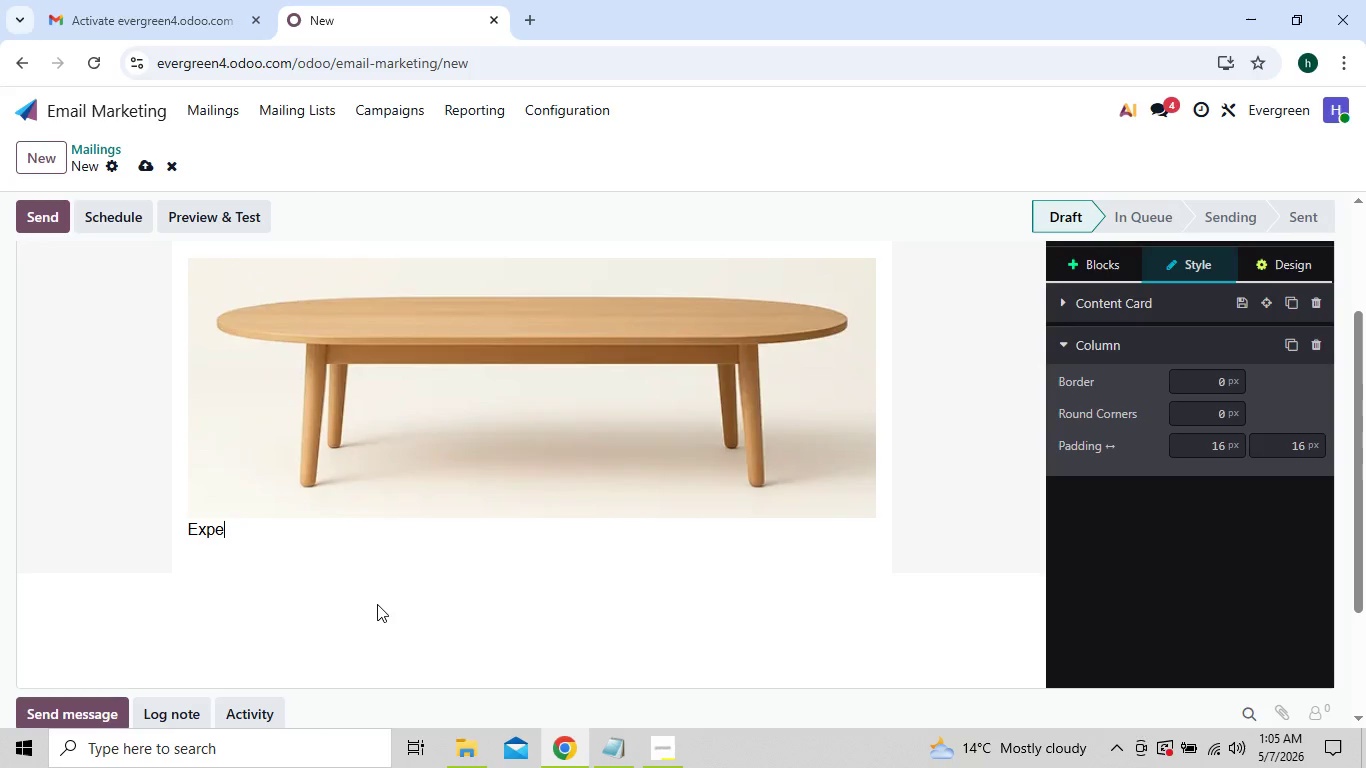 
key(Backspace)
 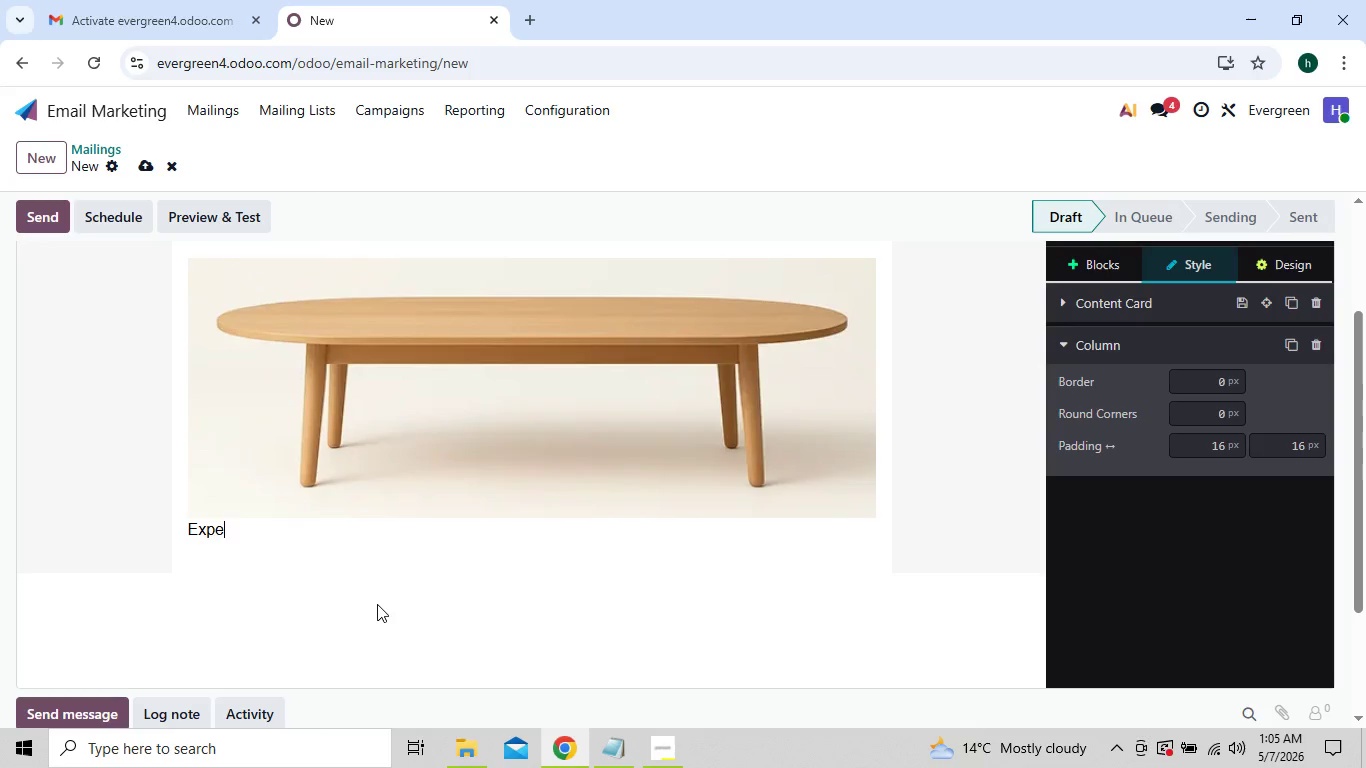 
key(Backspace)
 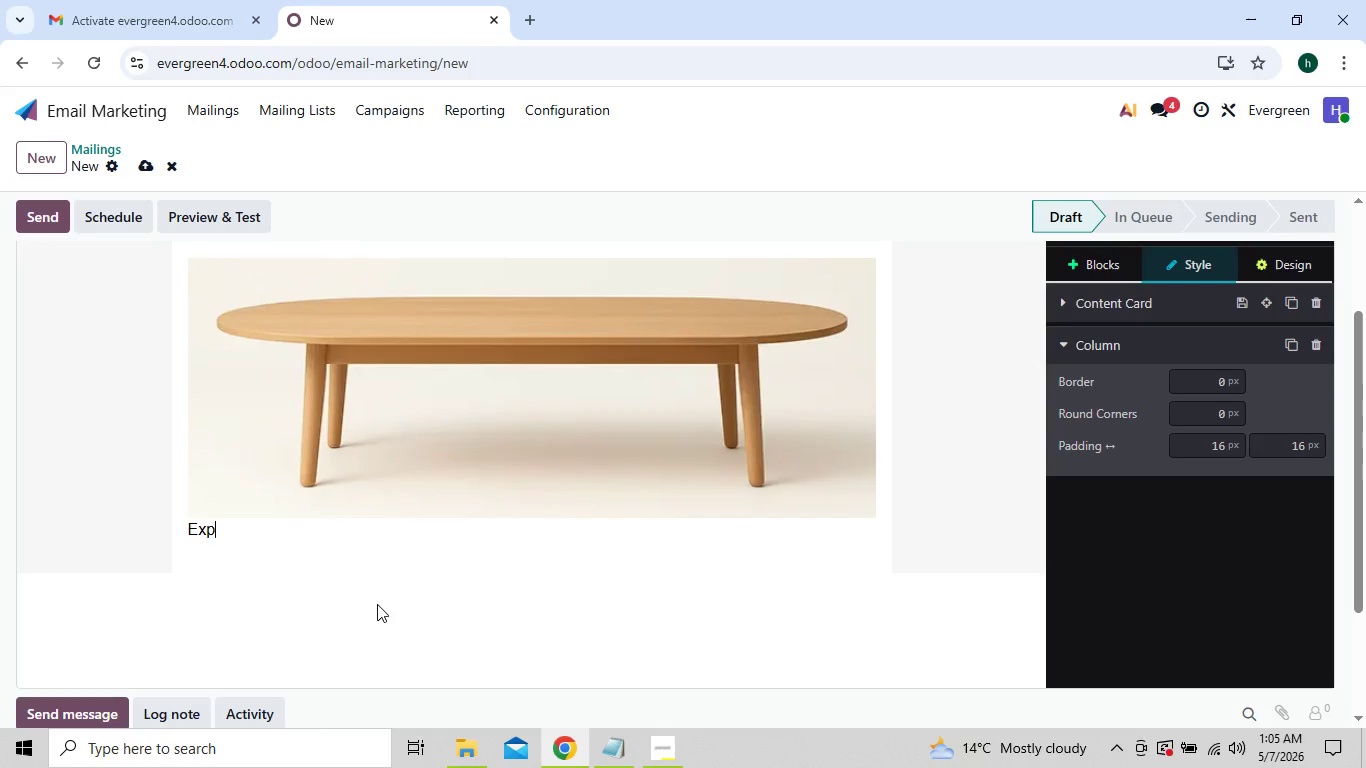 
key(Backspace)
 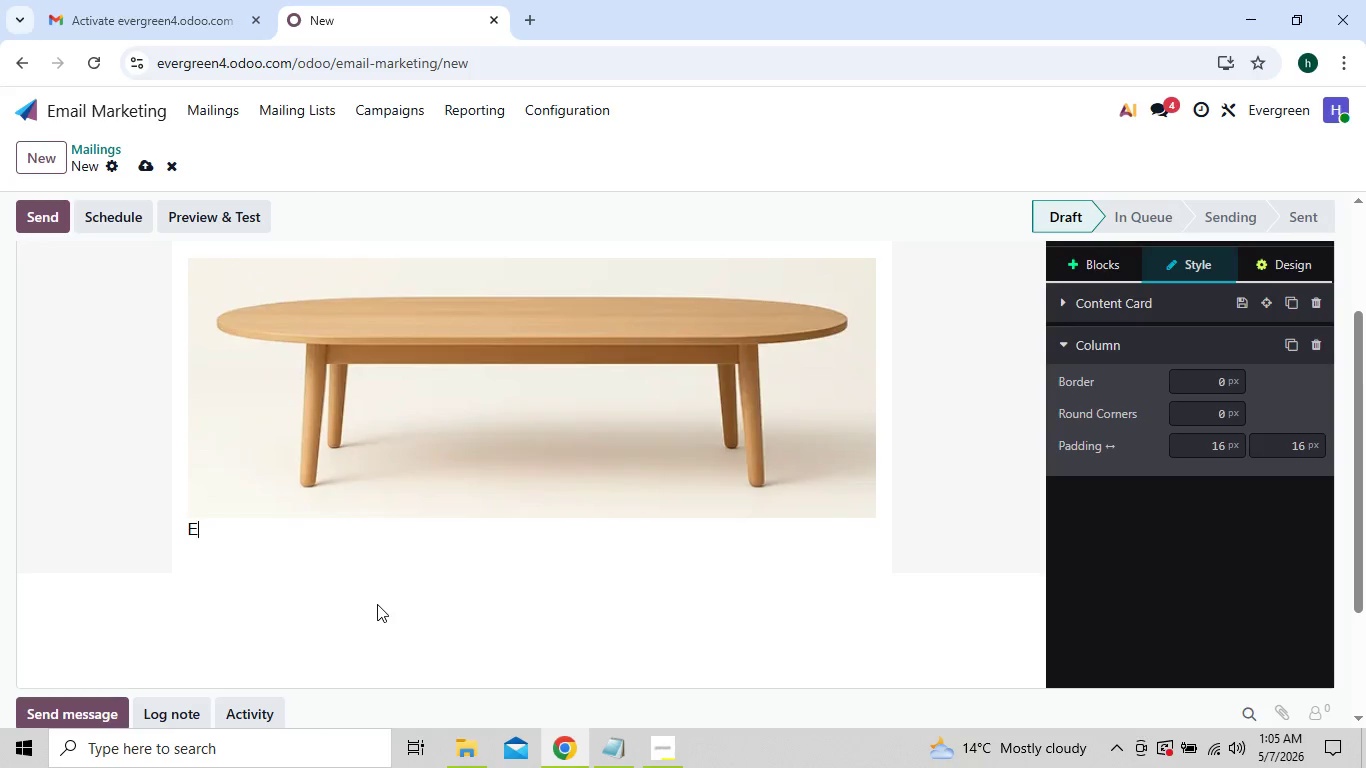 
key(Backspace)
 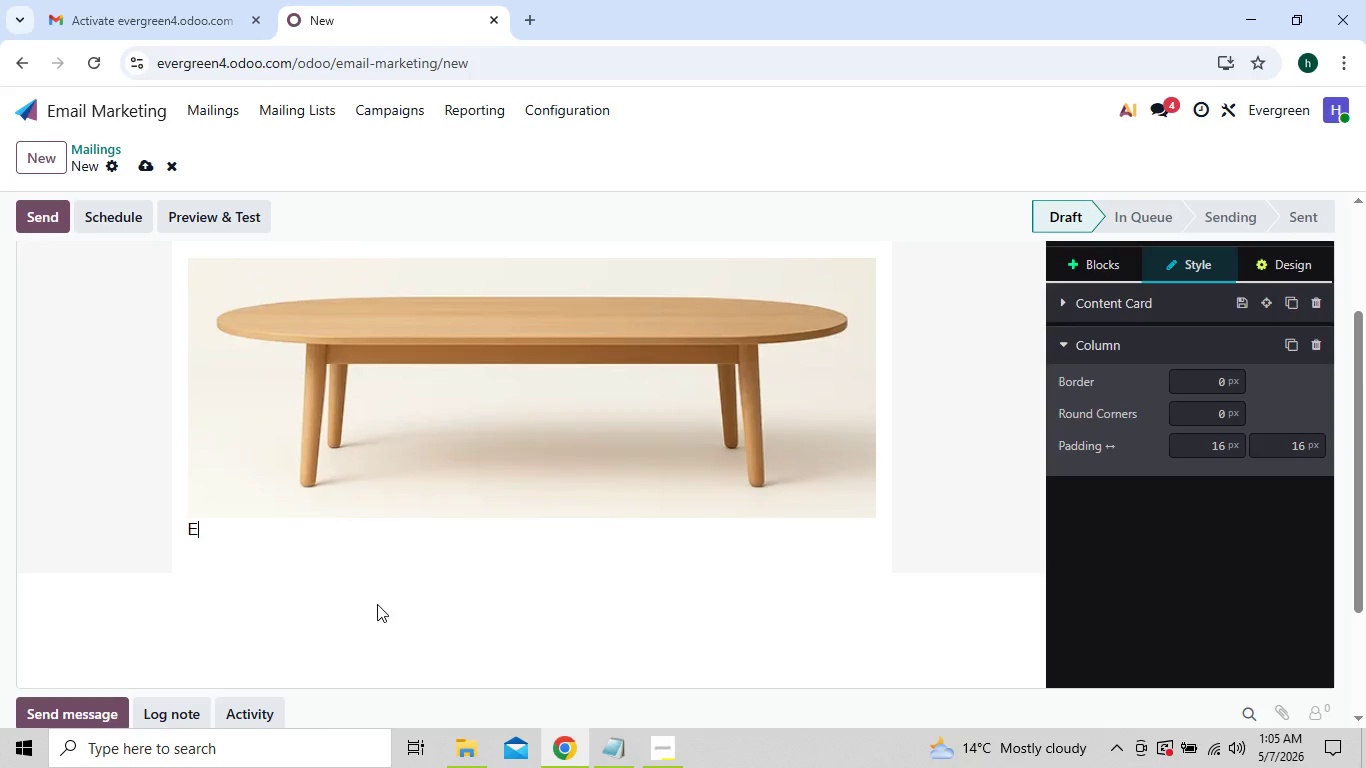 
key(Backspace)
 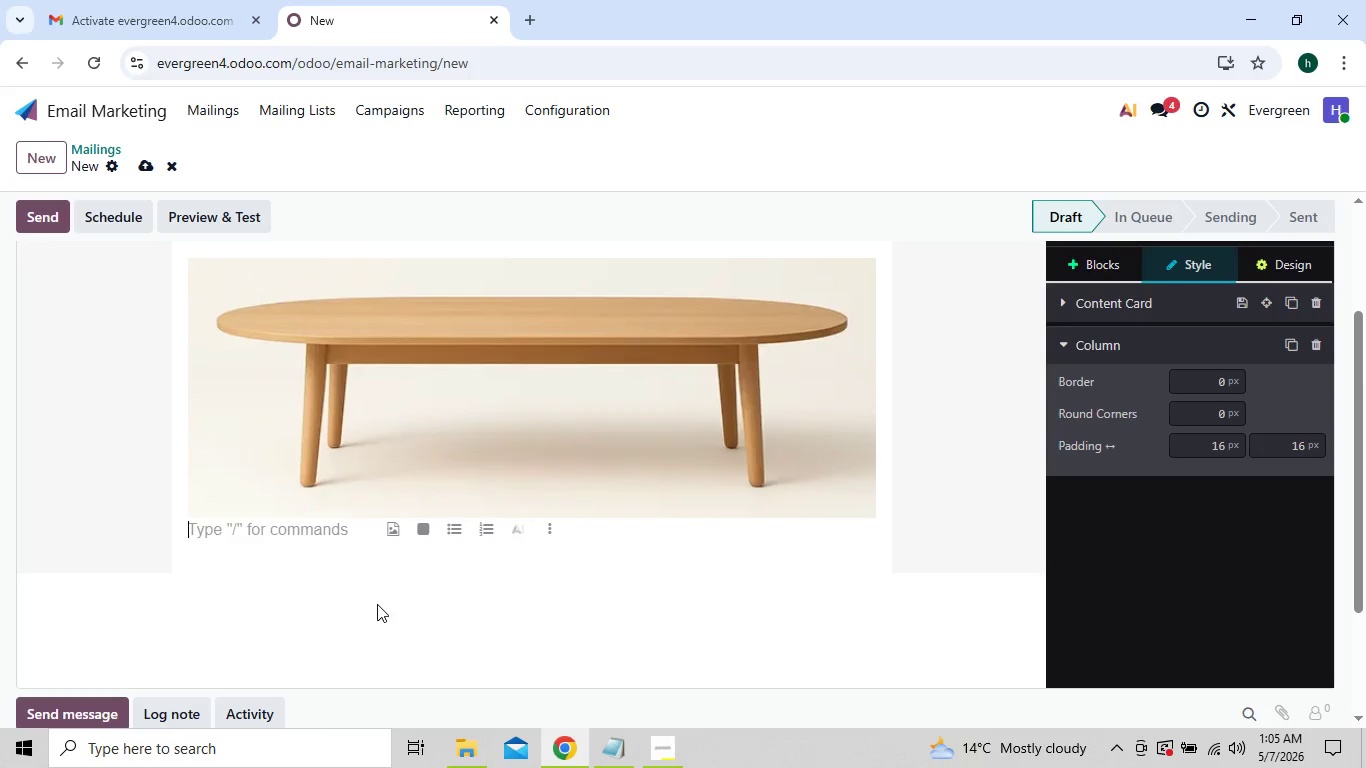 
key(Shift+Enter)
 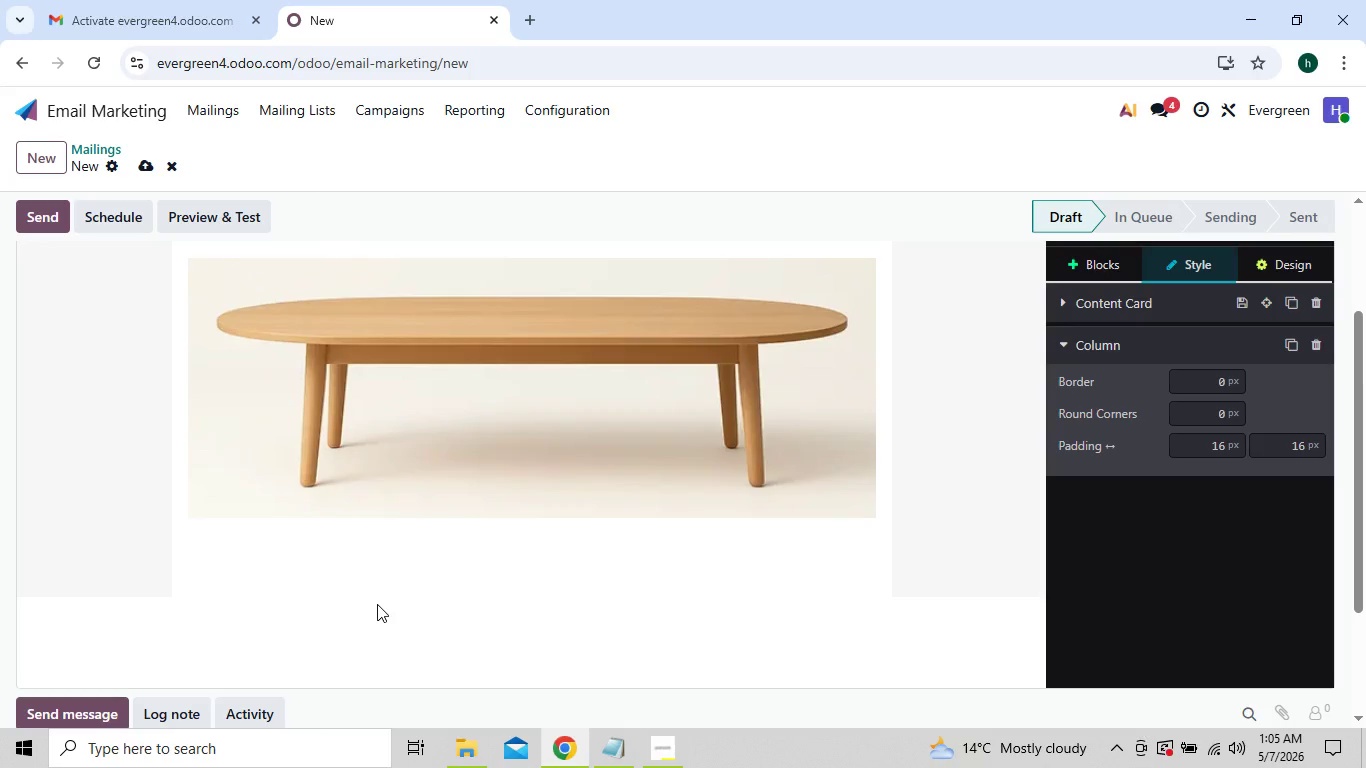 
hold_key(key=CapsLock, duration=1.26)
 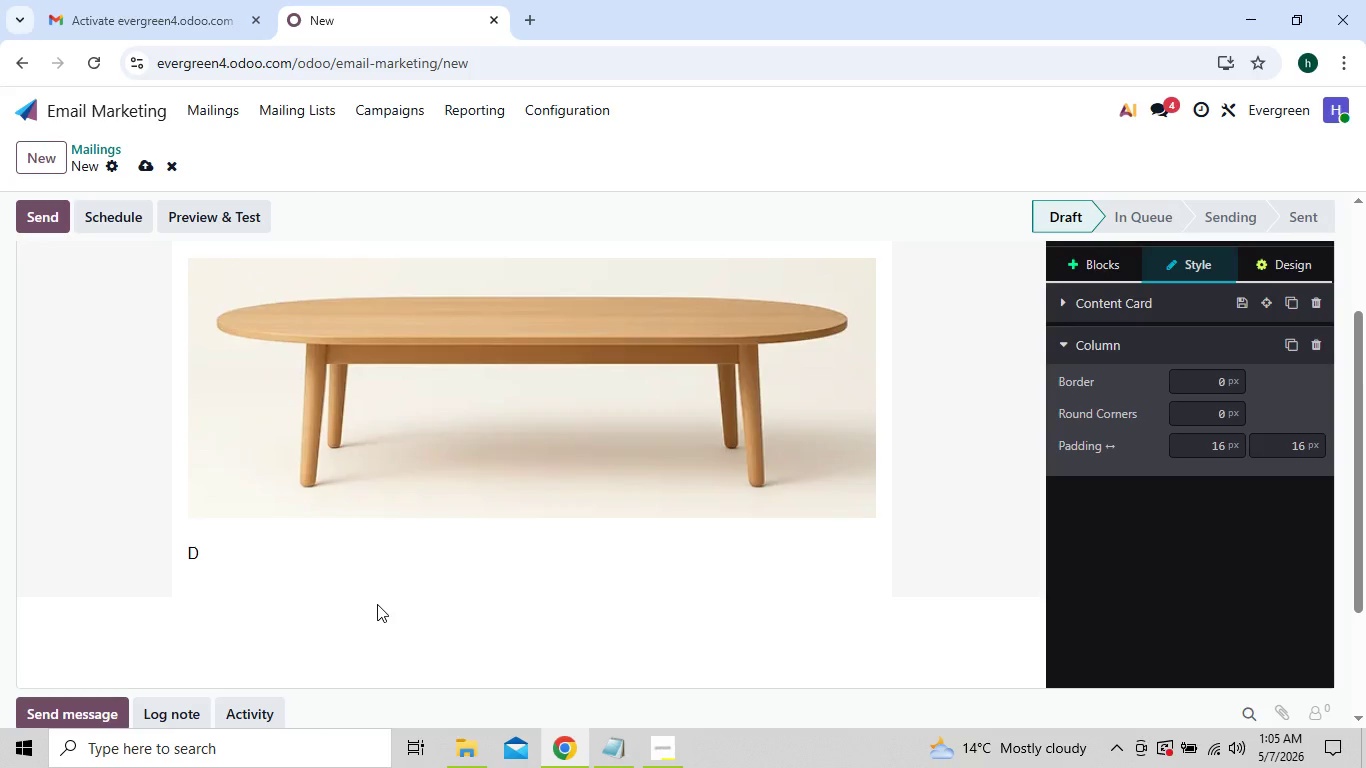 
type(Dear [[objec.name]])
 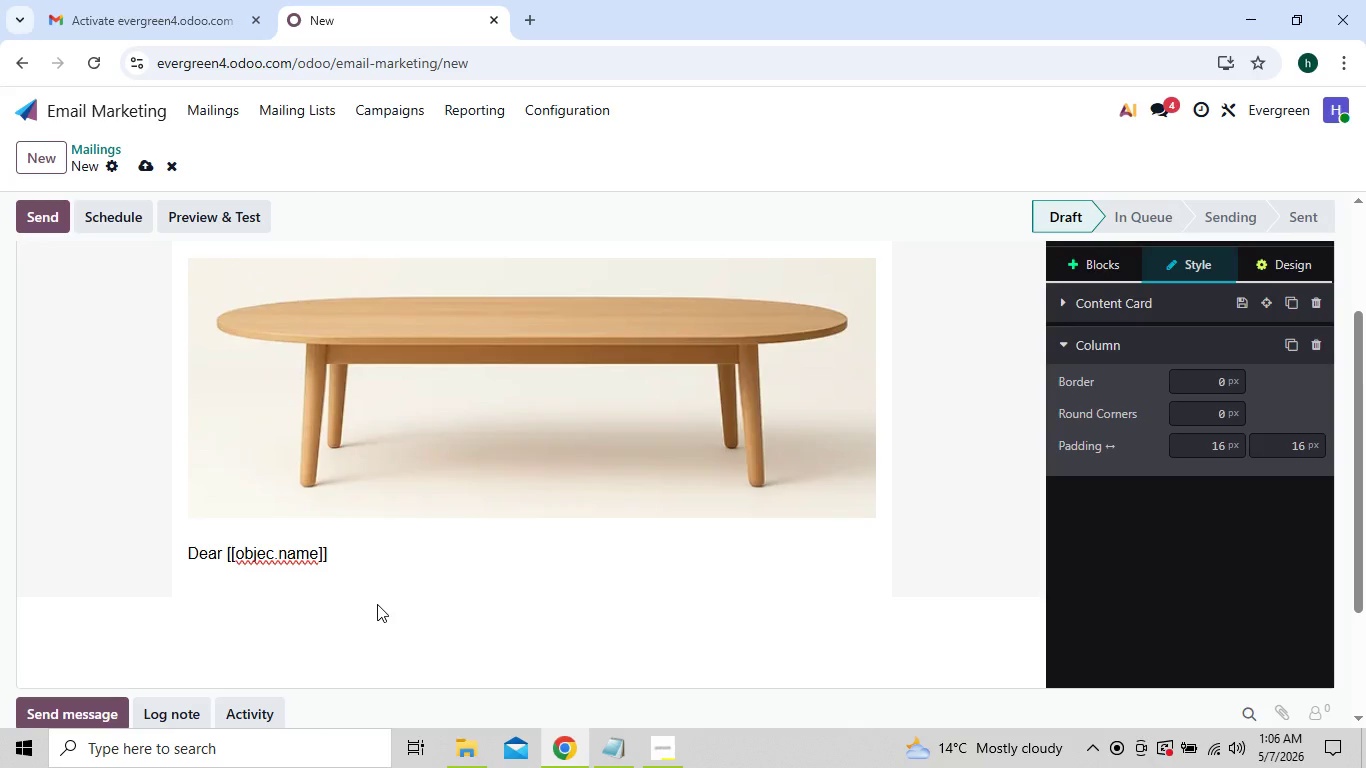 
key(Comma)
 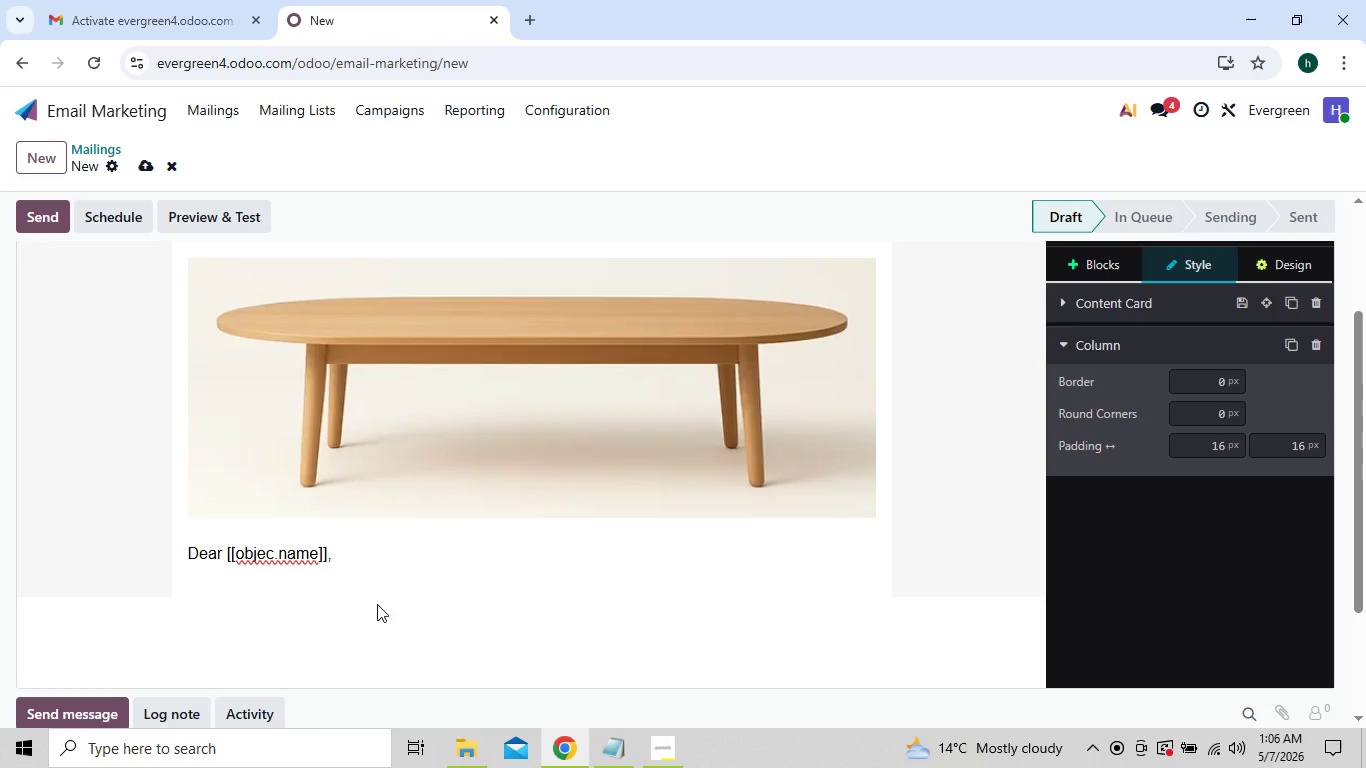 
key(Enter)
 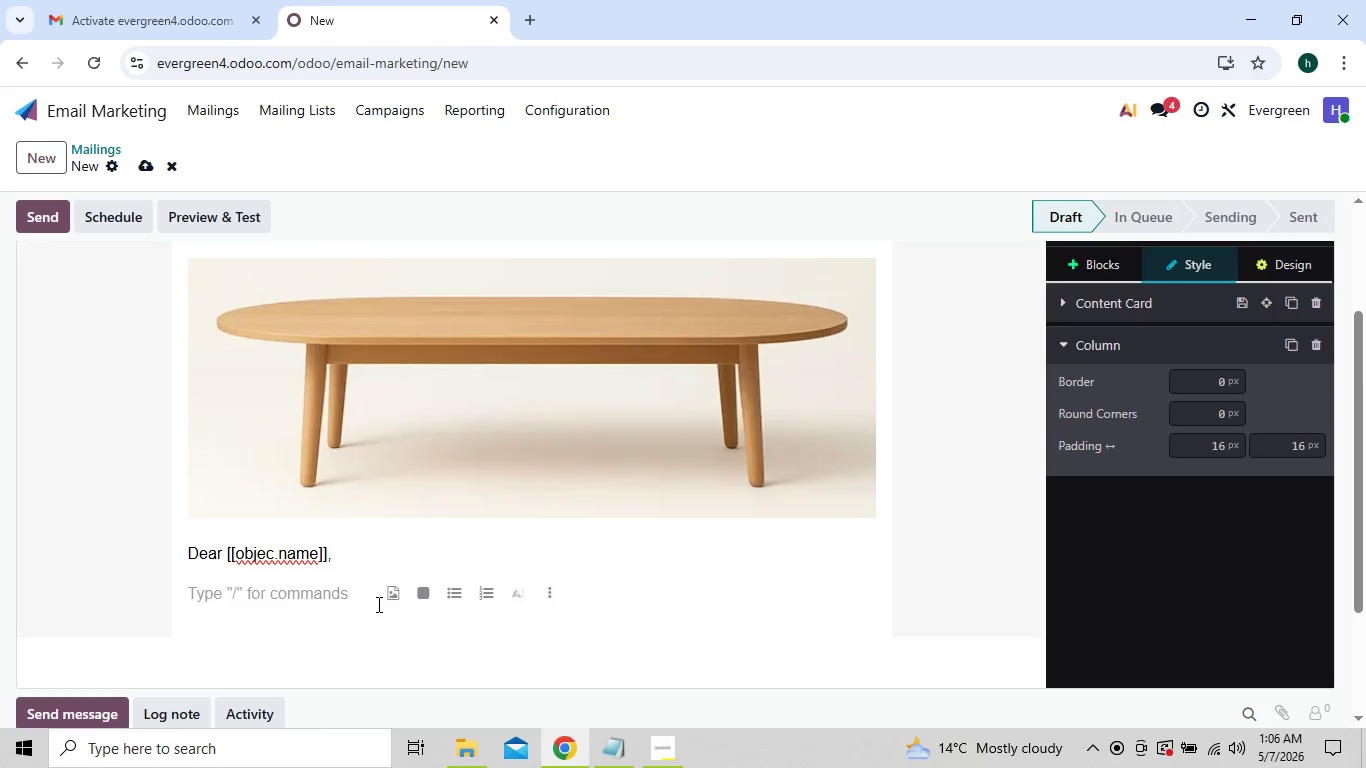 
type(Following up from my previous message-)
 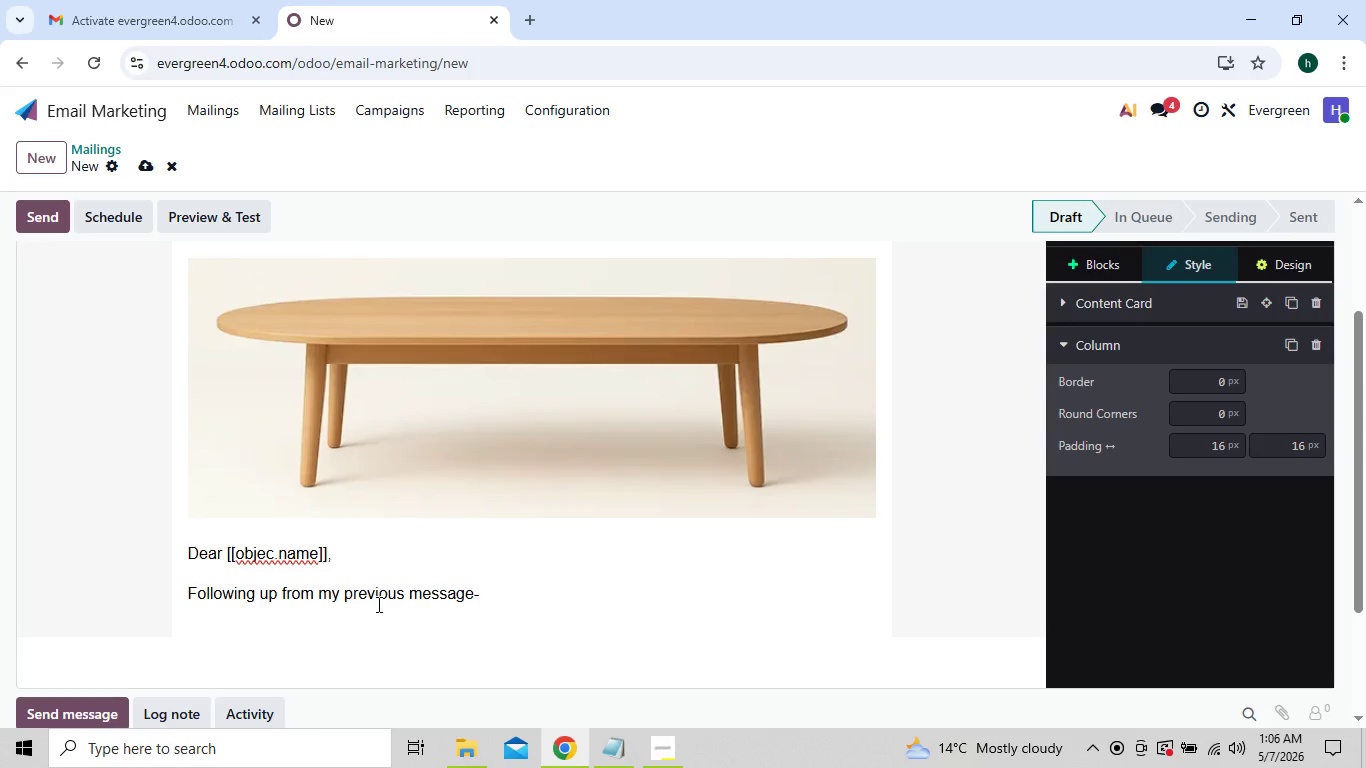 
wait(10.14)
 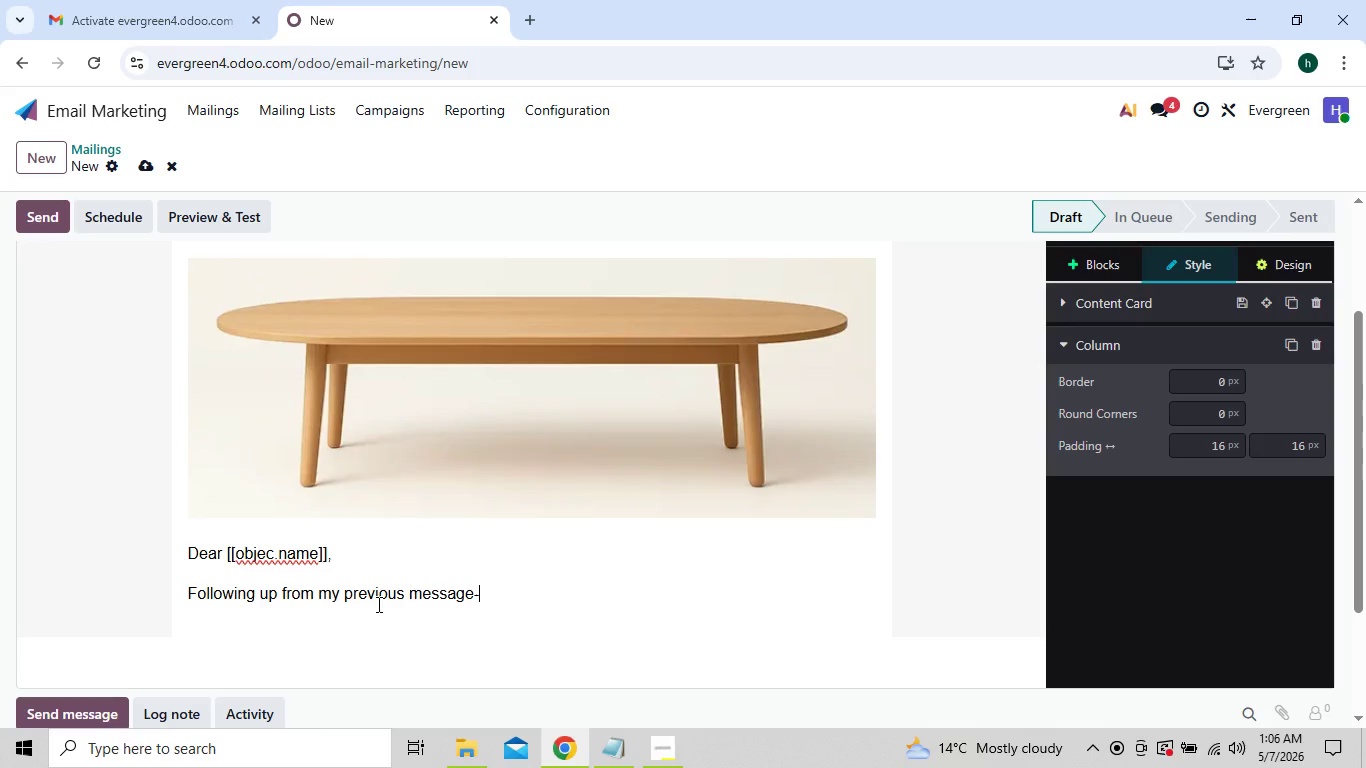 
type(I would like to share how we )
 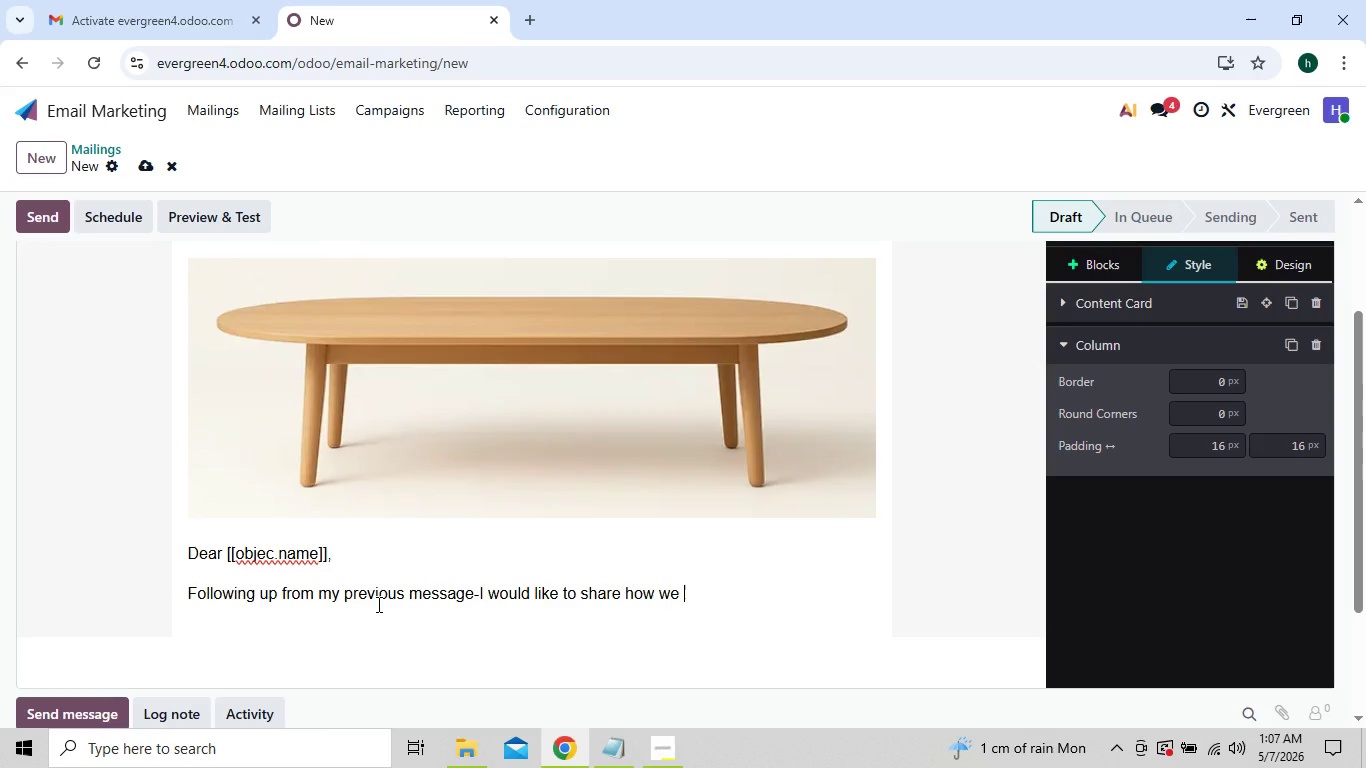 
type(specifically support attorneys like)
 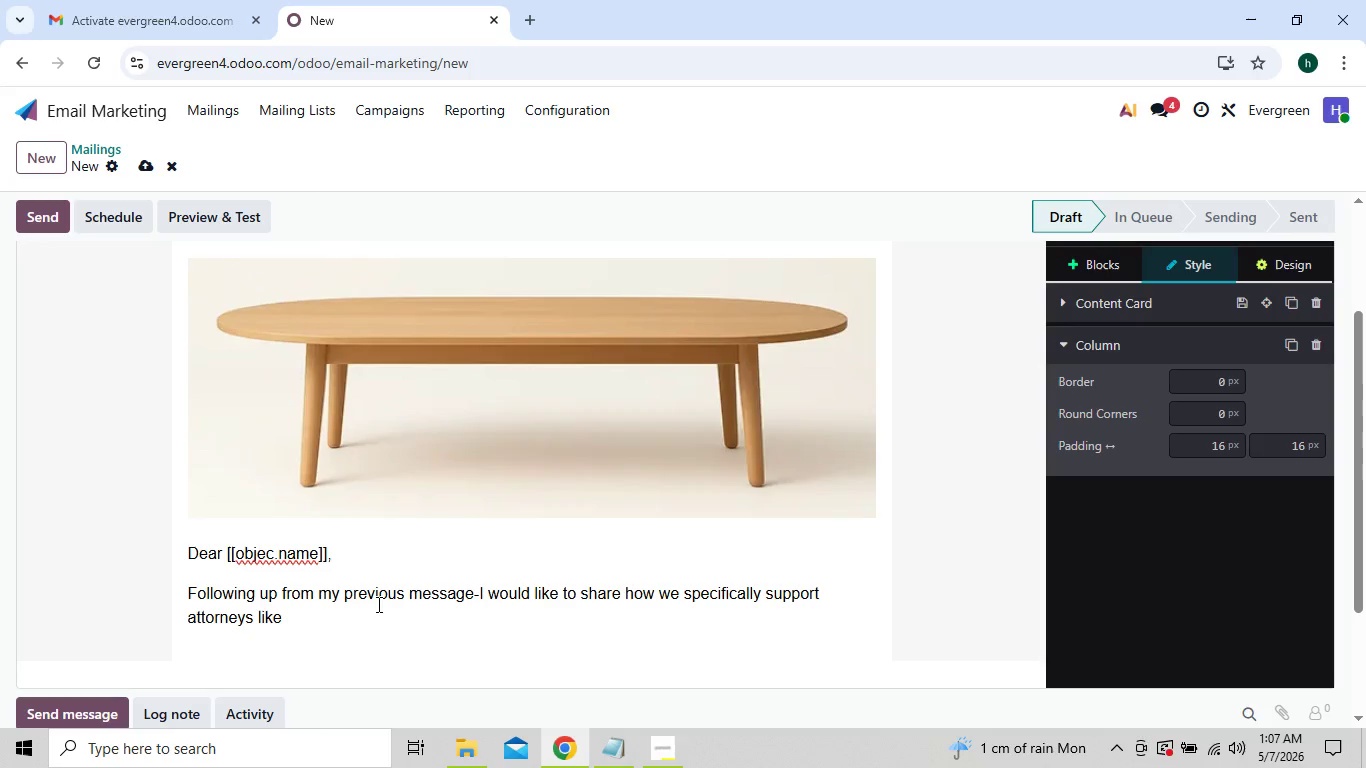 
type( those at [[objevt.law_firm]] in )
 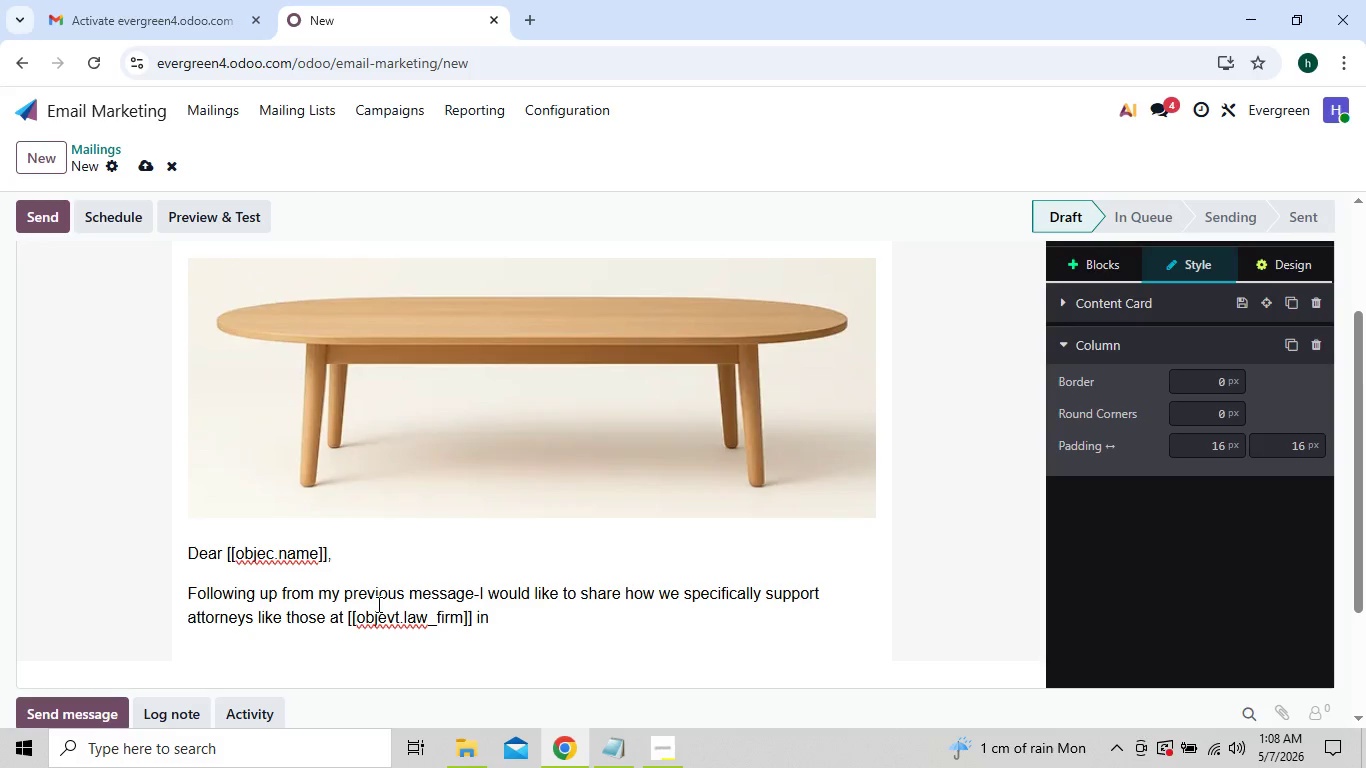 
type(estate and pro)
 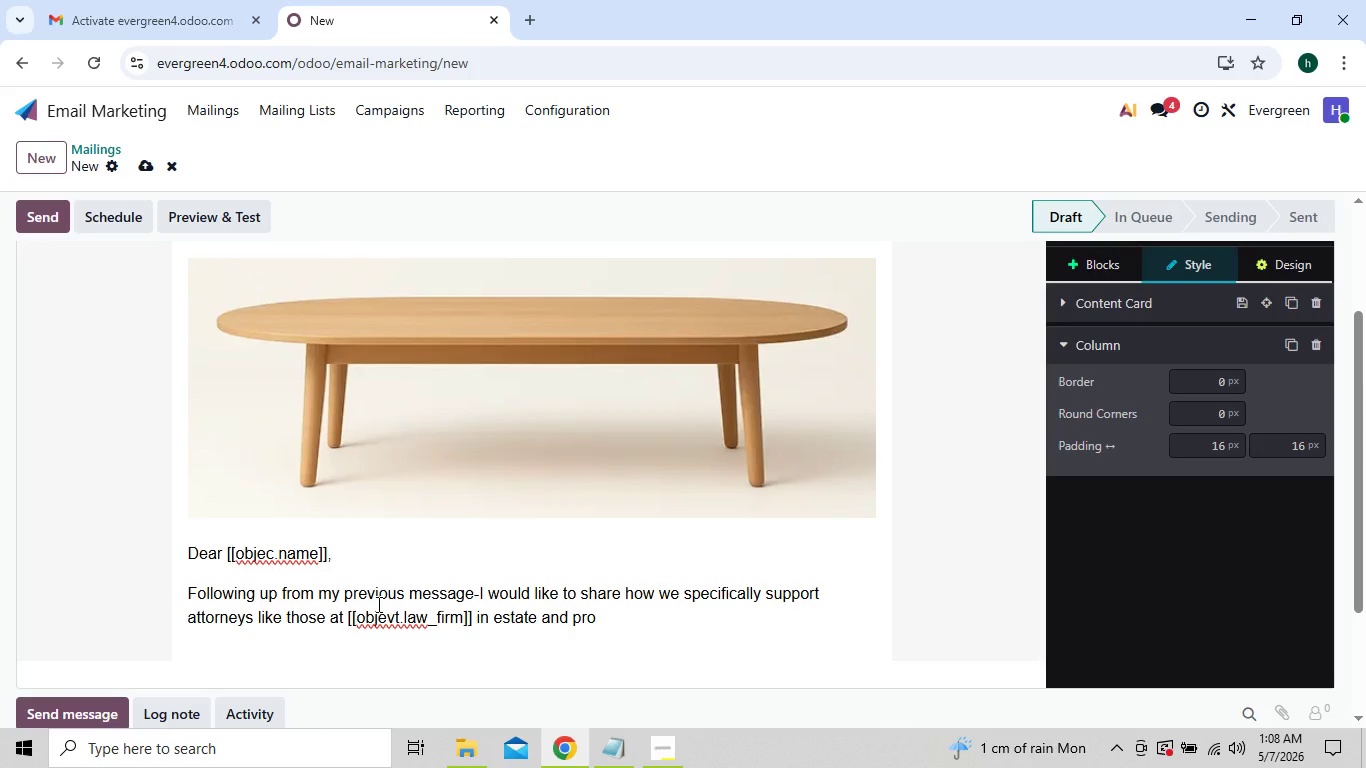 
wait(17.44)
 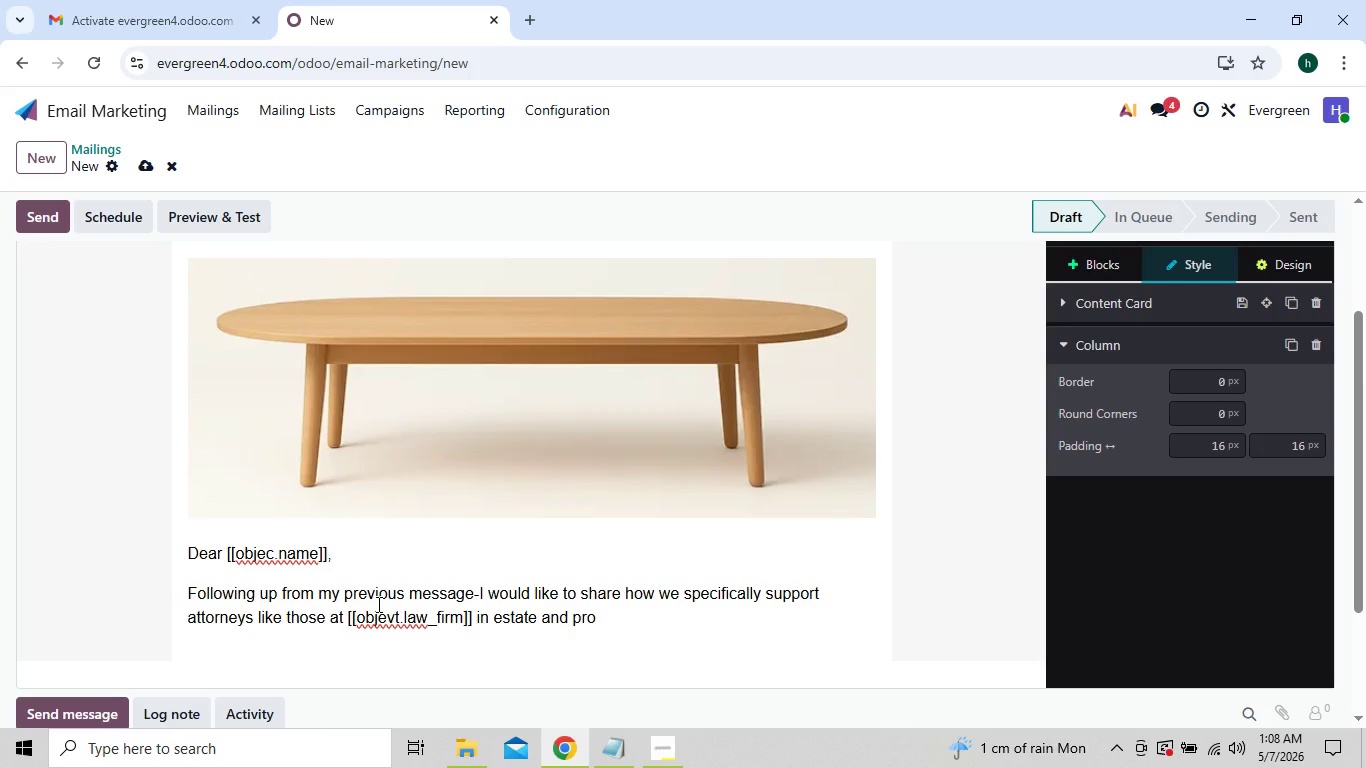 
type(bate cases)
 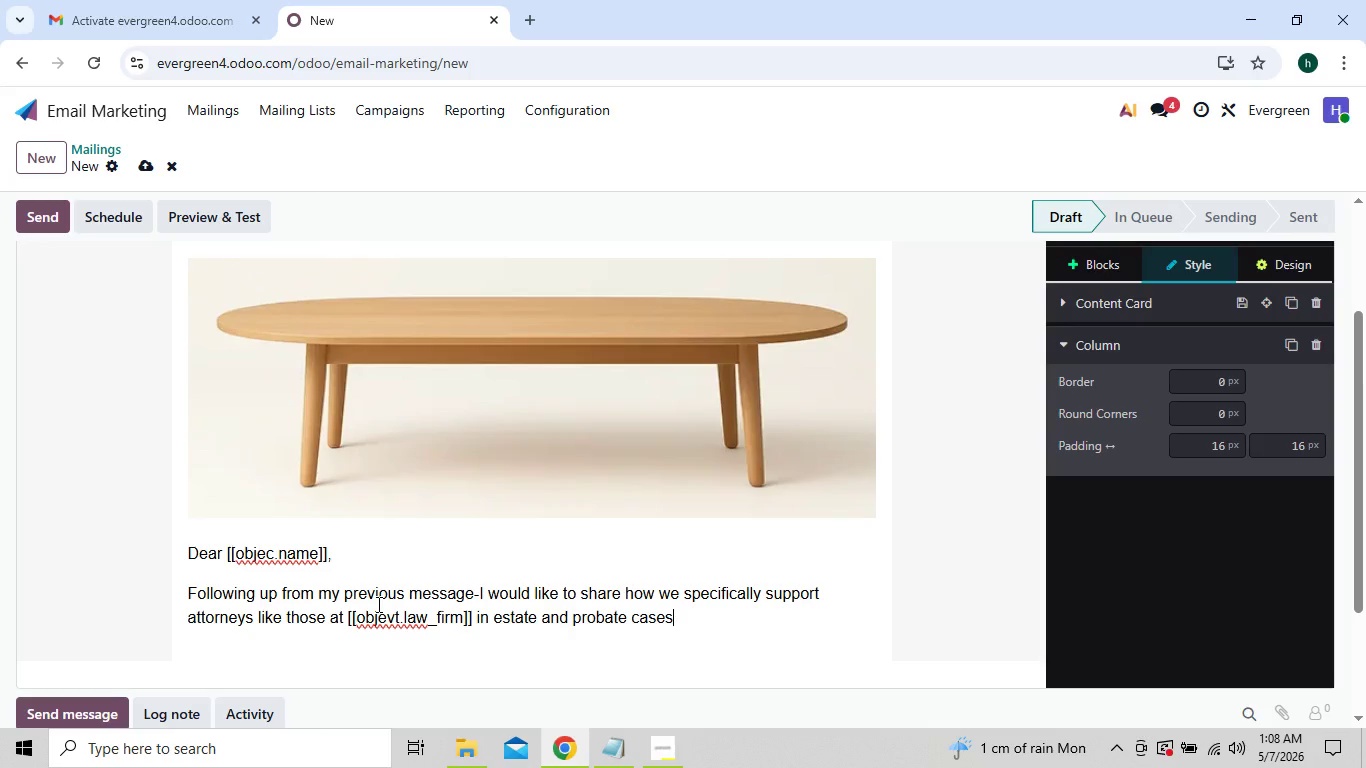 
key(Enter)
 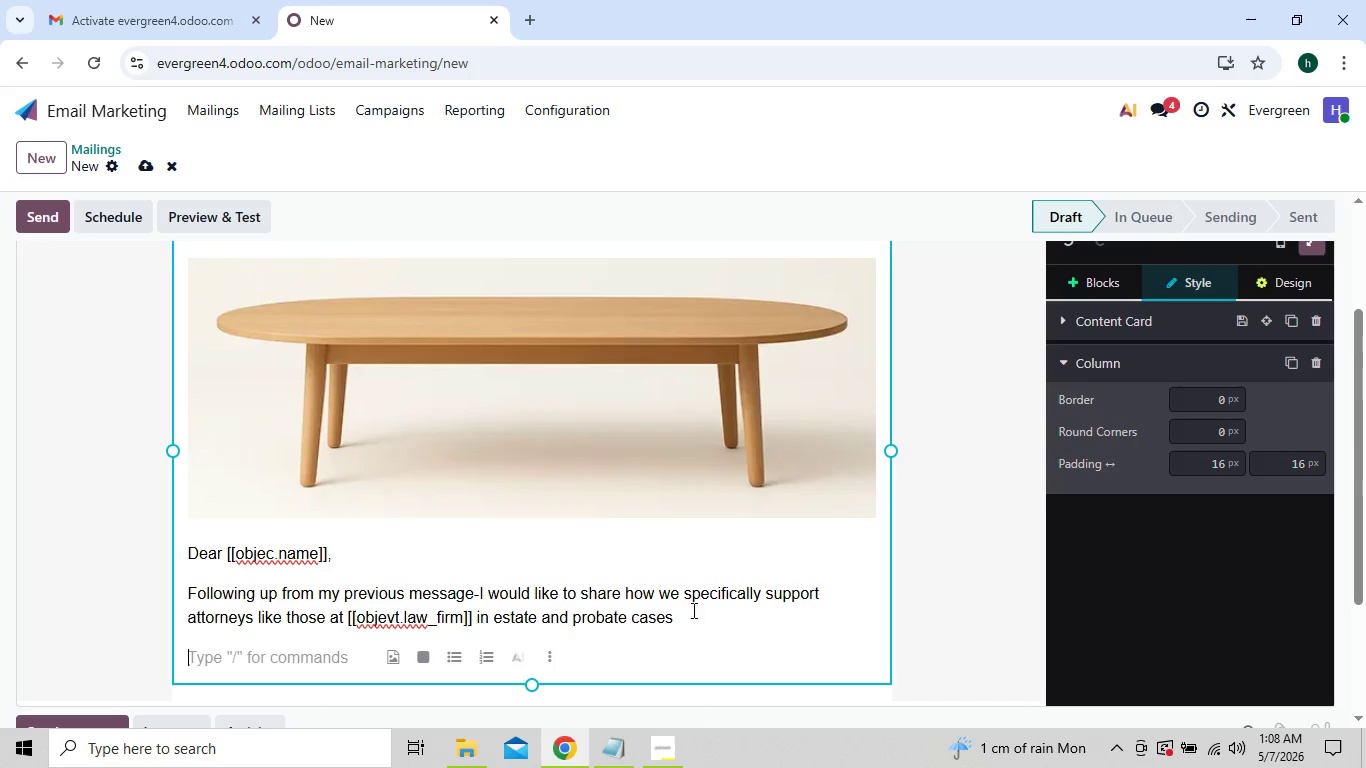 
left_click([699, 619])
 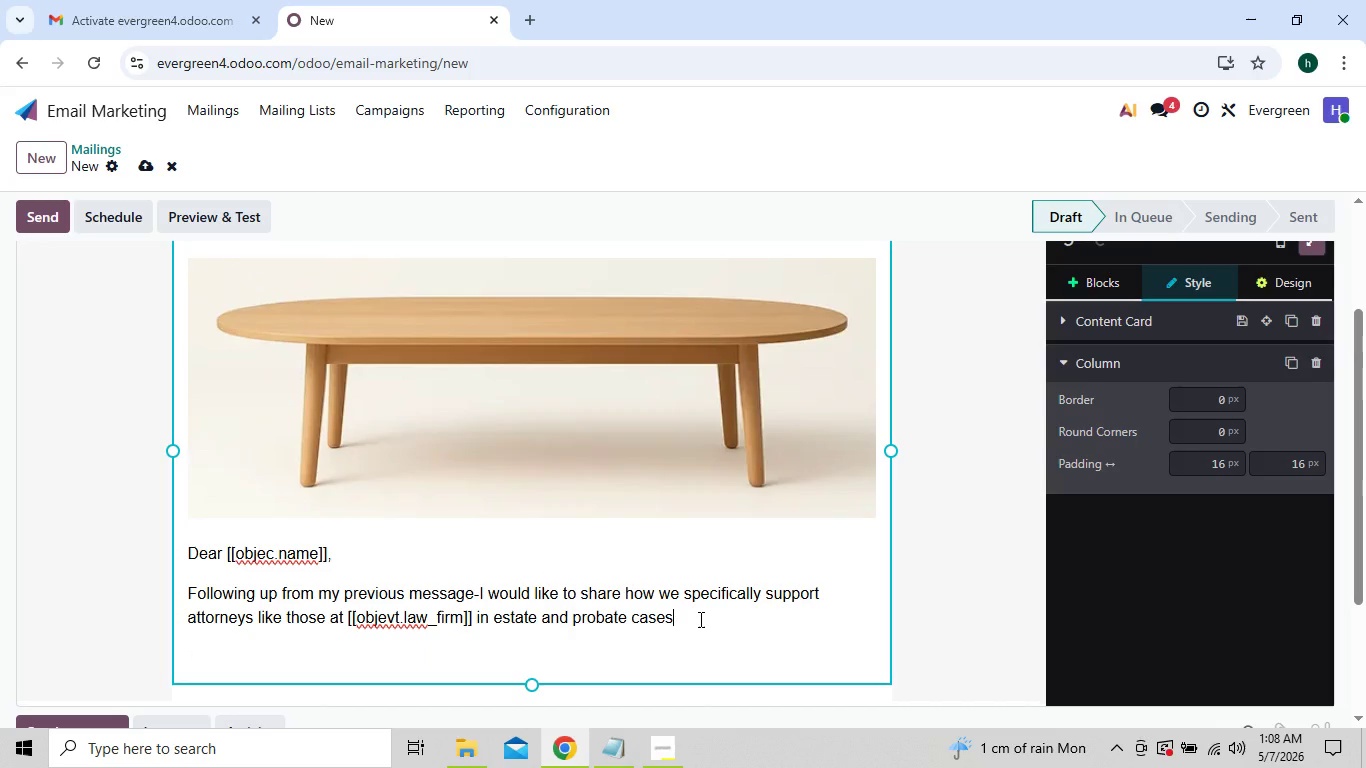 
key(Period)
 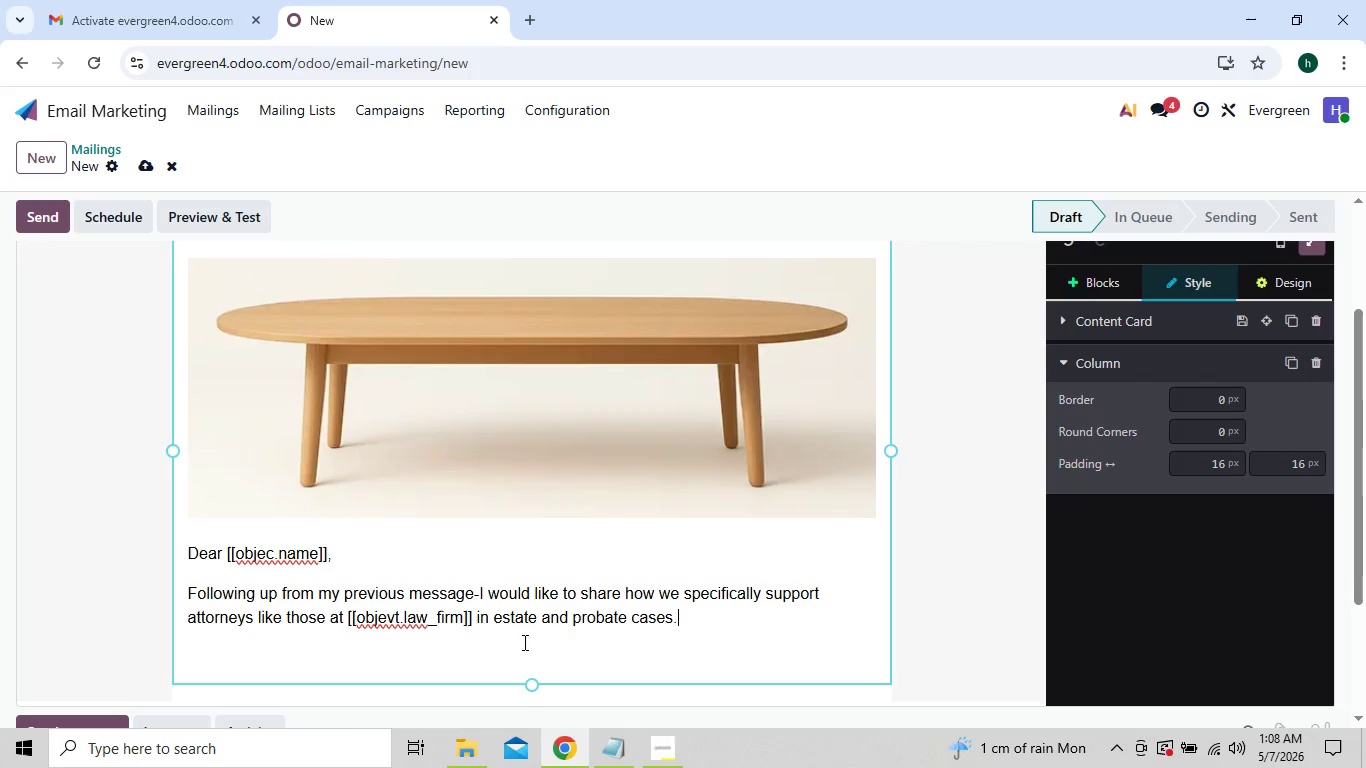 
left_click([482, 647])
 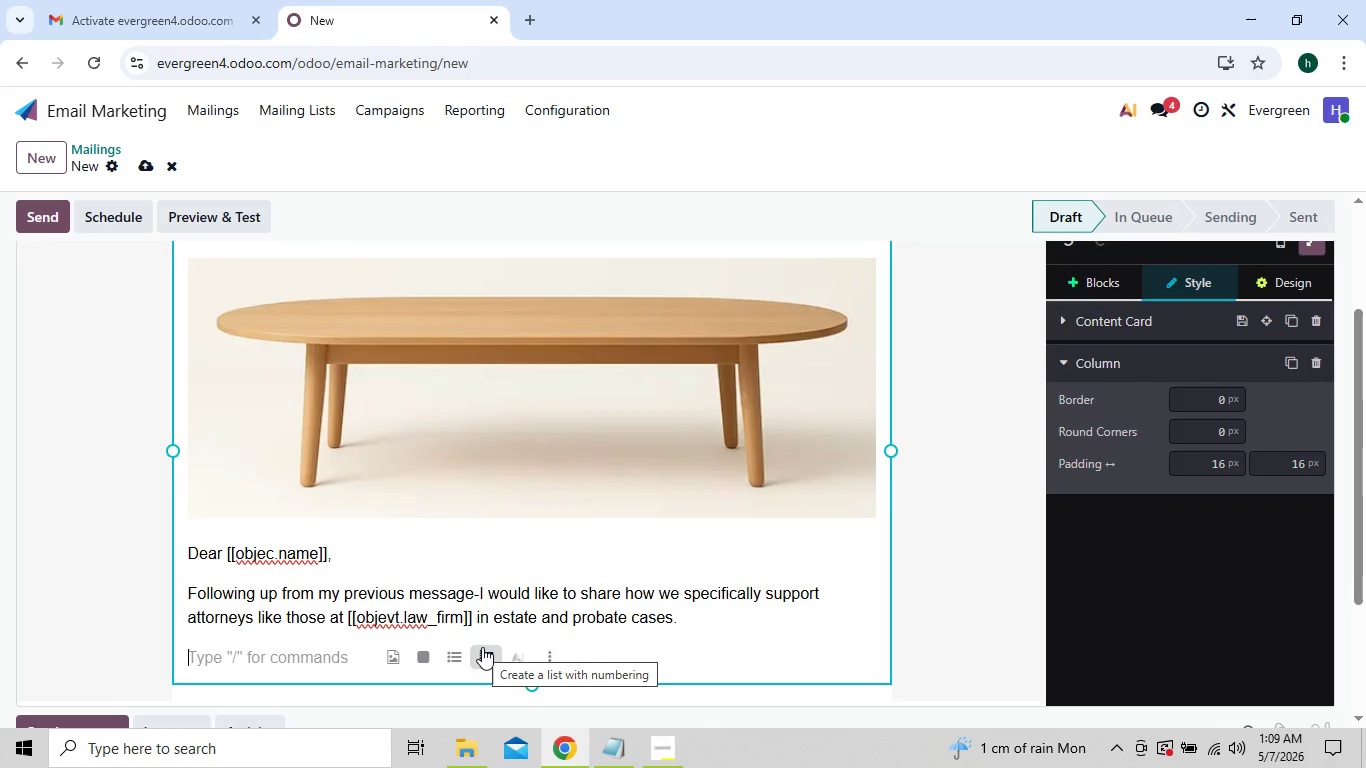 
type(when a case involved)
 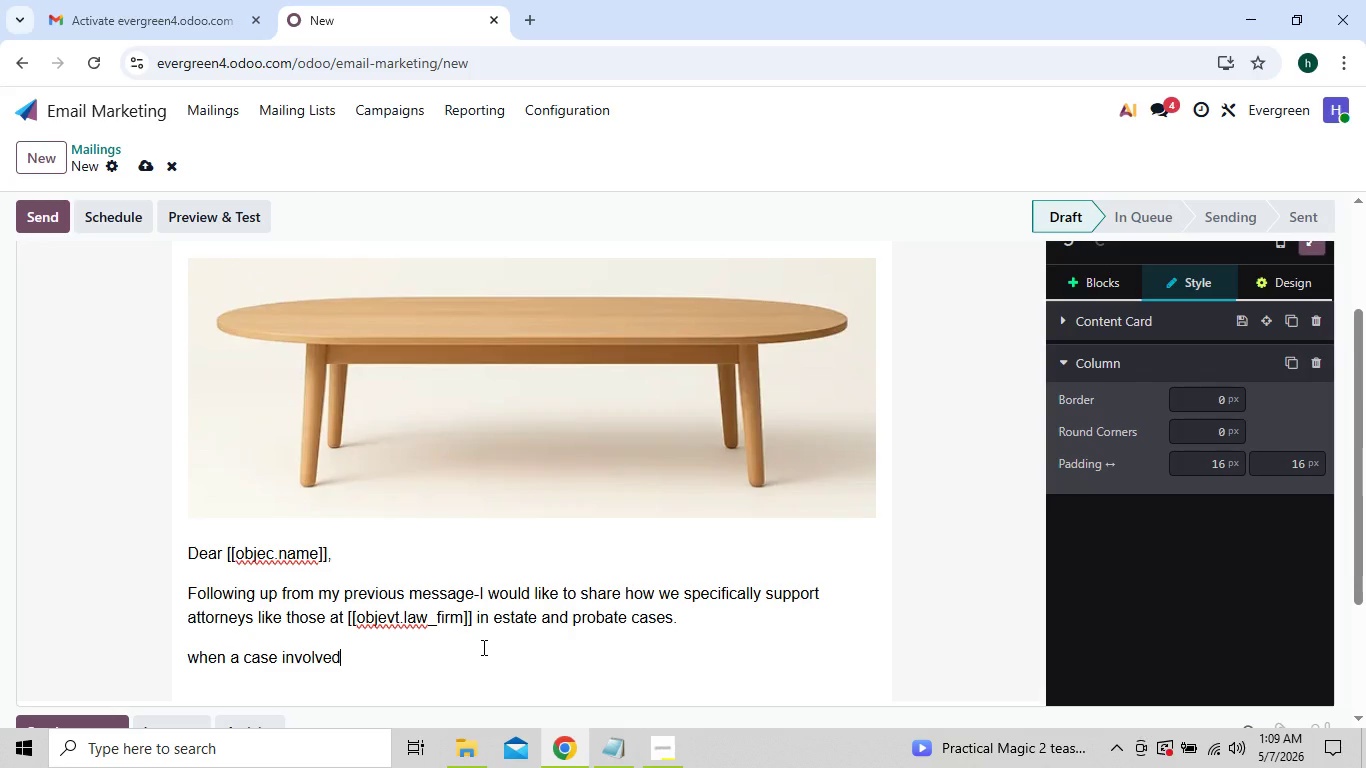 
key(Backspace)
type(s a property, the legal resolution)
 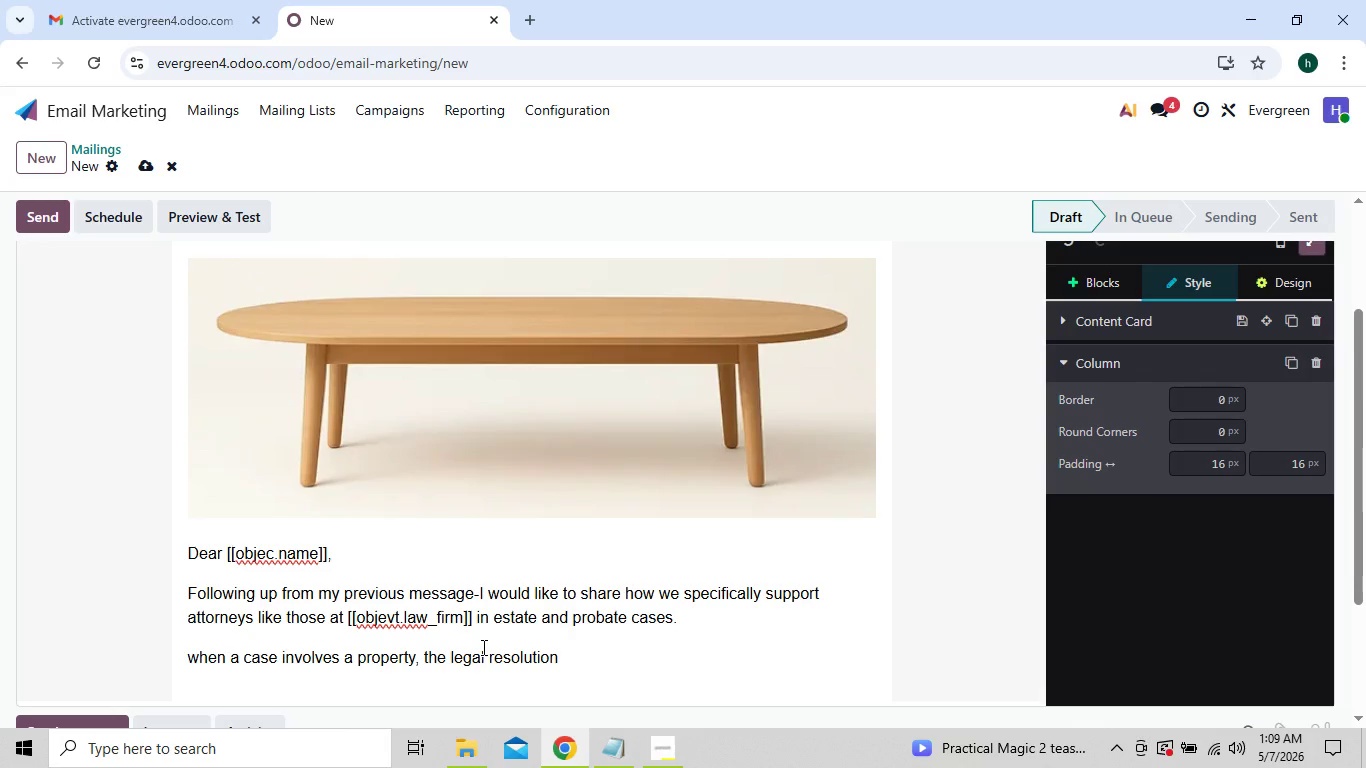 
wait(5.48)
 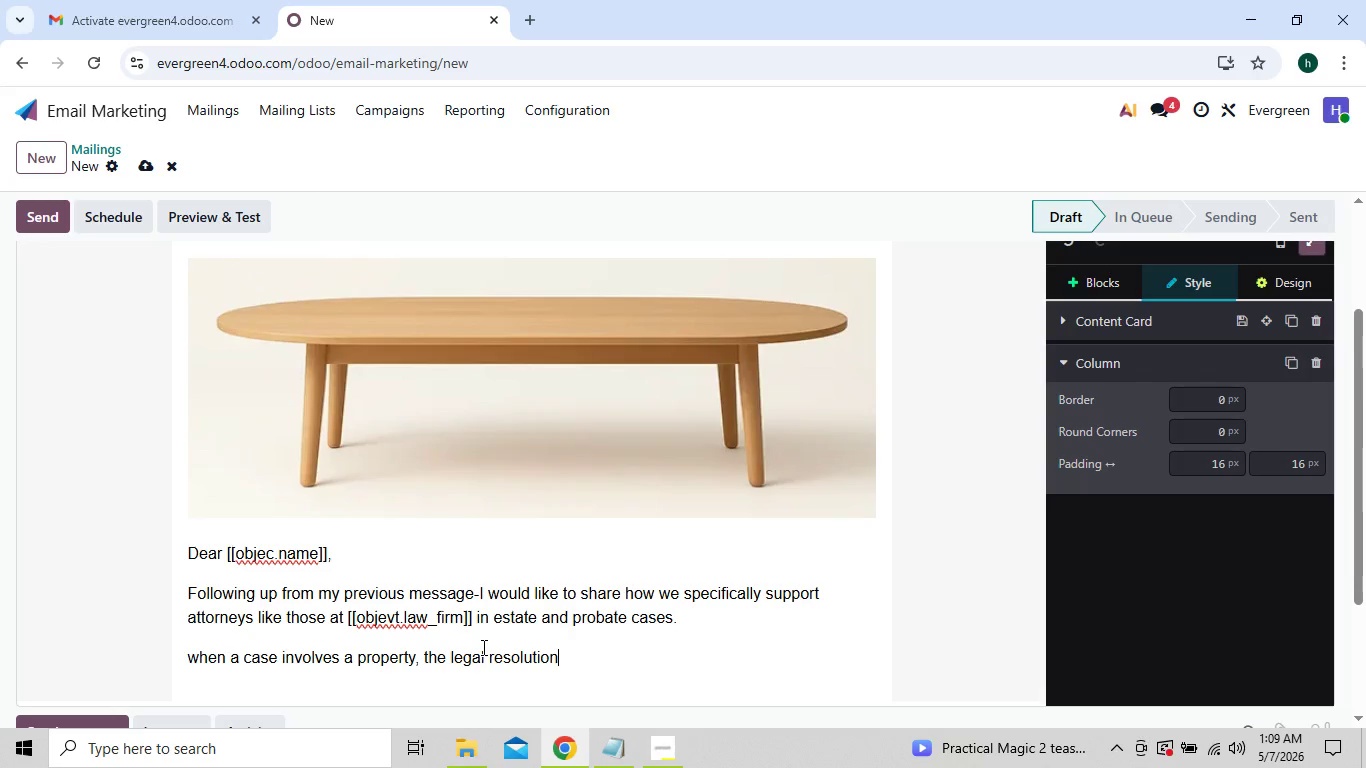 
key(Space)
 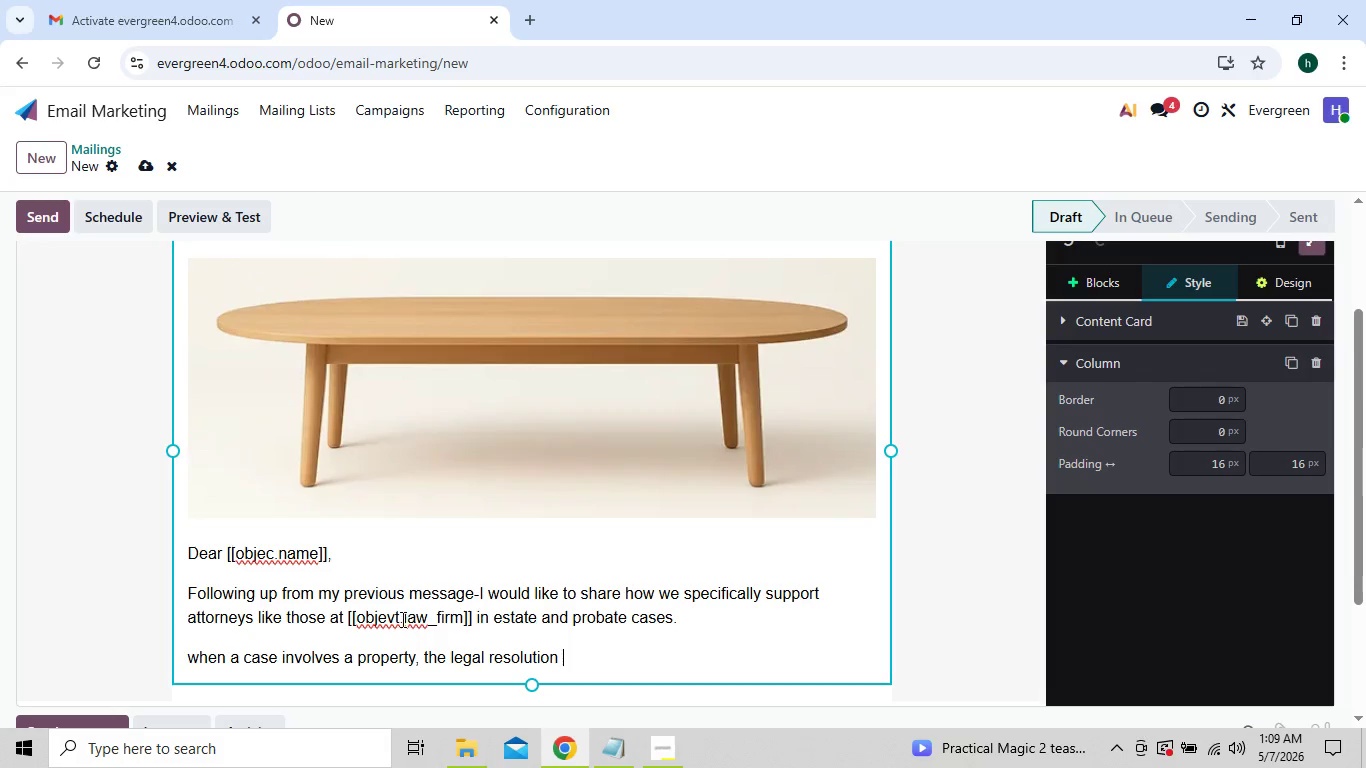 
left_click([391, 615])
 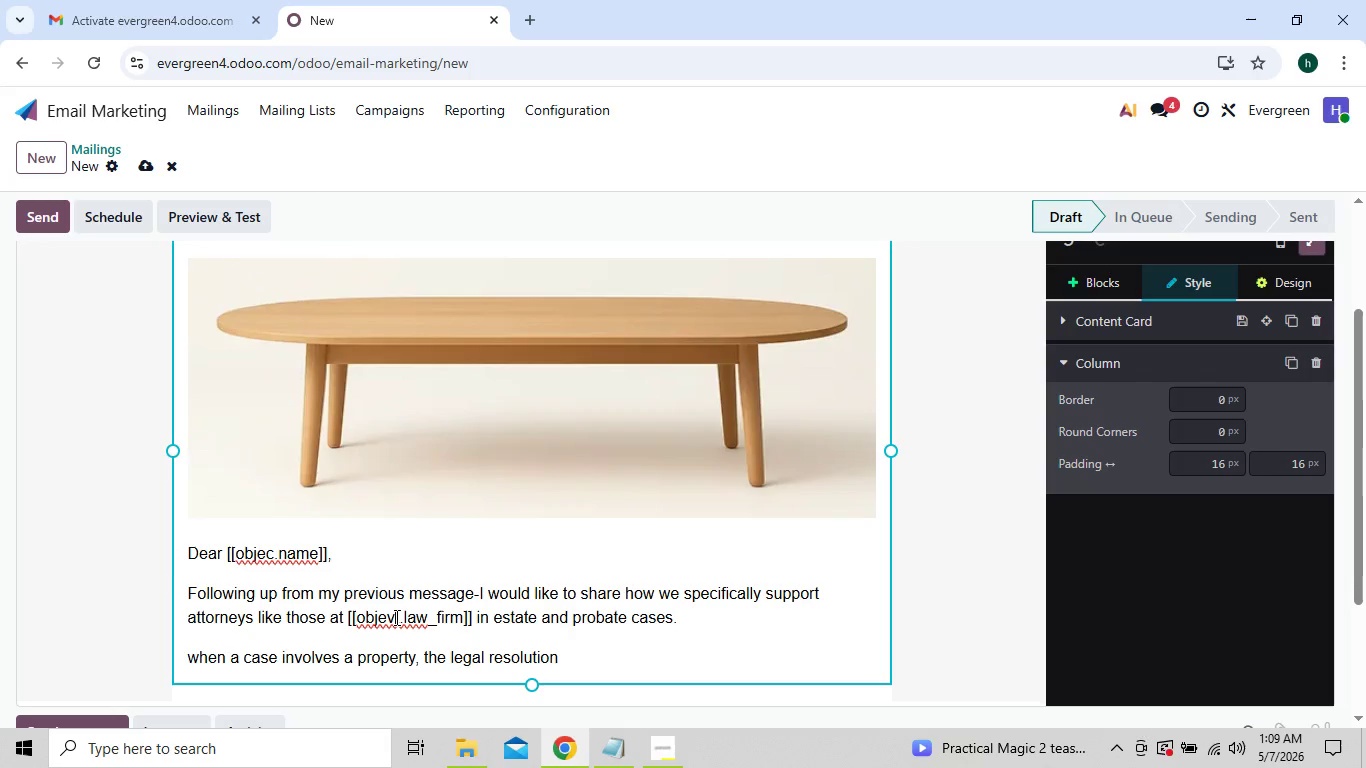 
key(Backspace)
 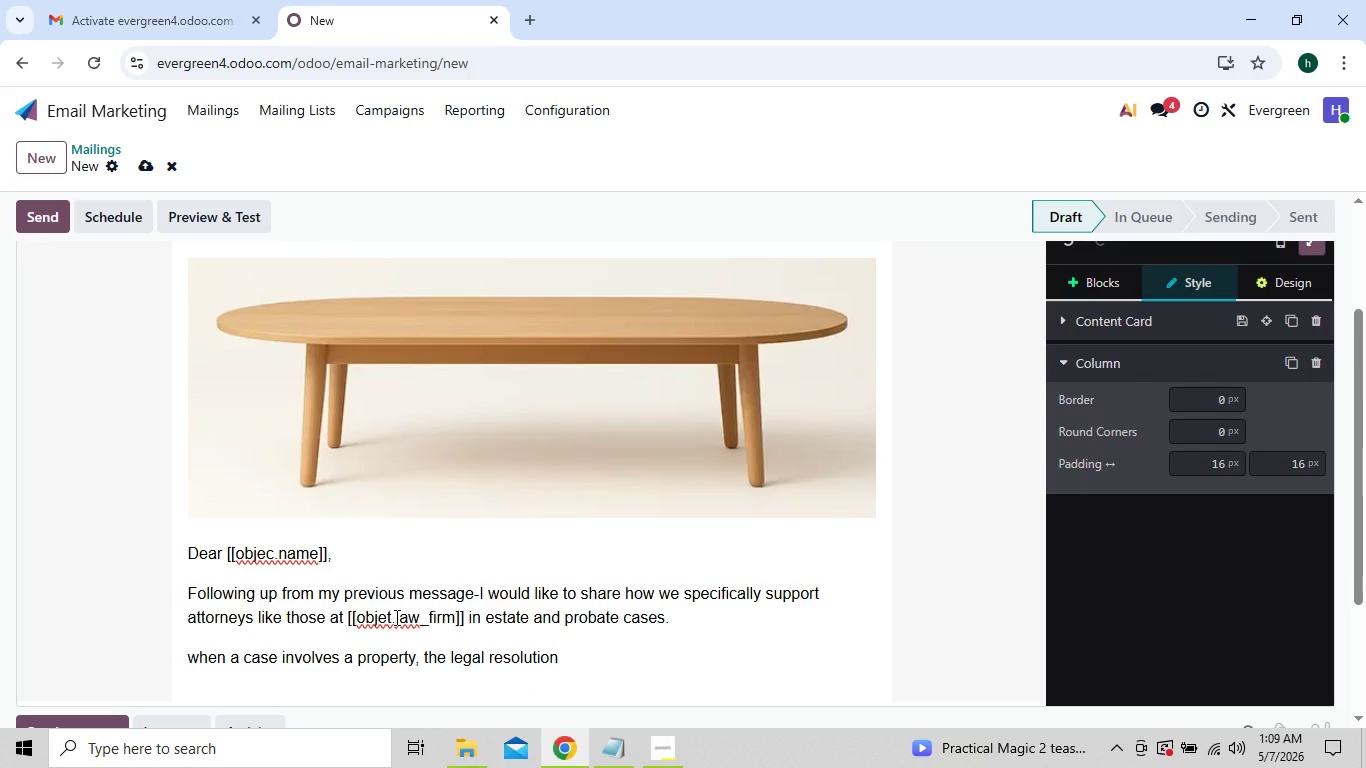 
key(C)
 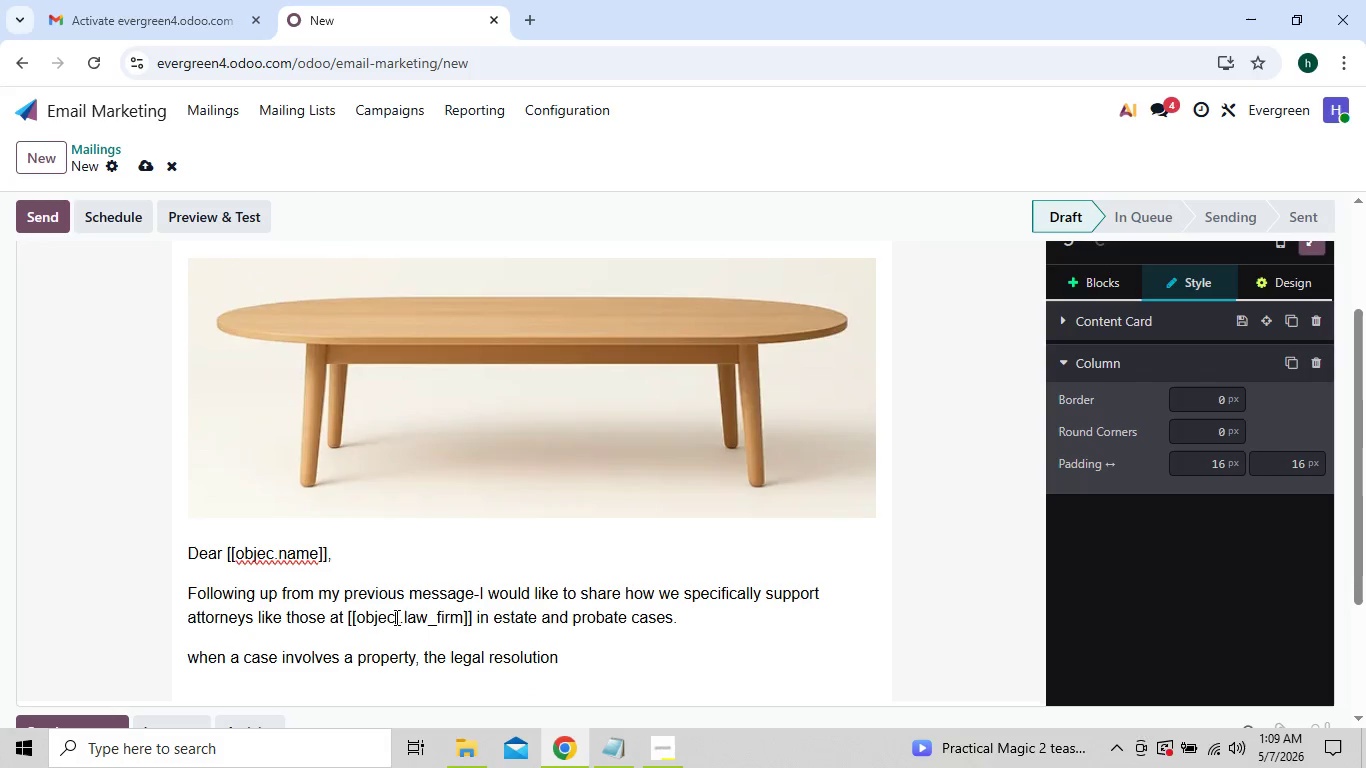 
key(ArrowUp)
 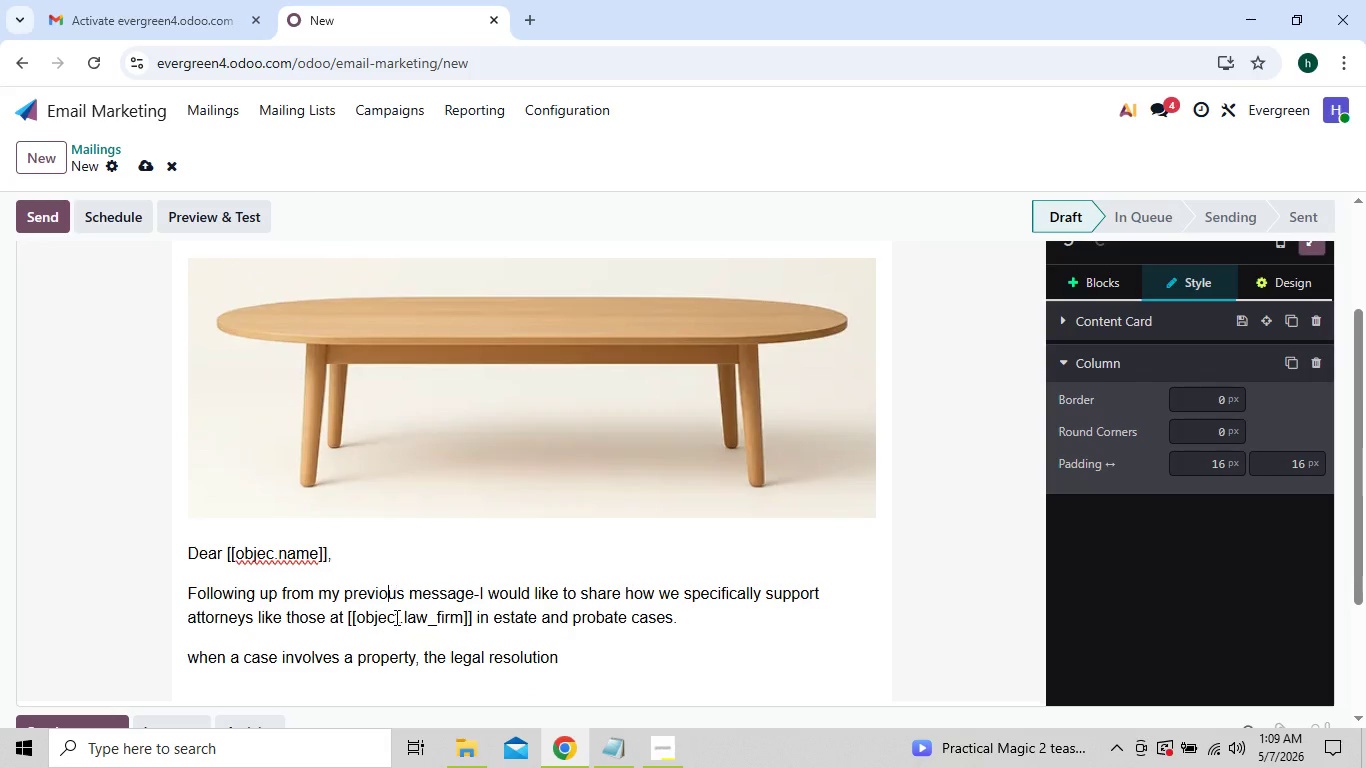 
hold_key(key=ArrowLeft, duration=0.81)
 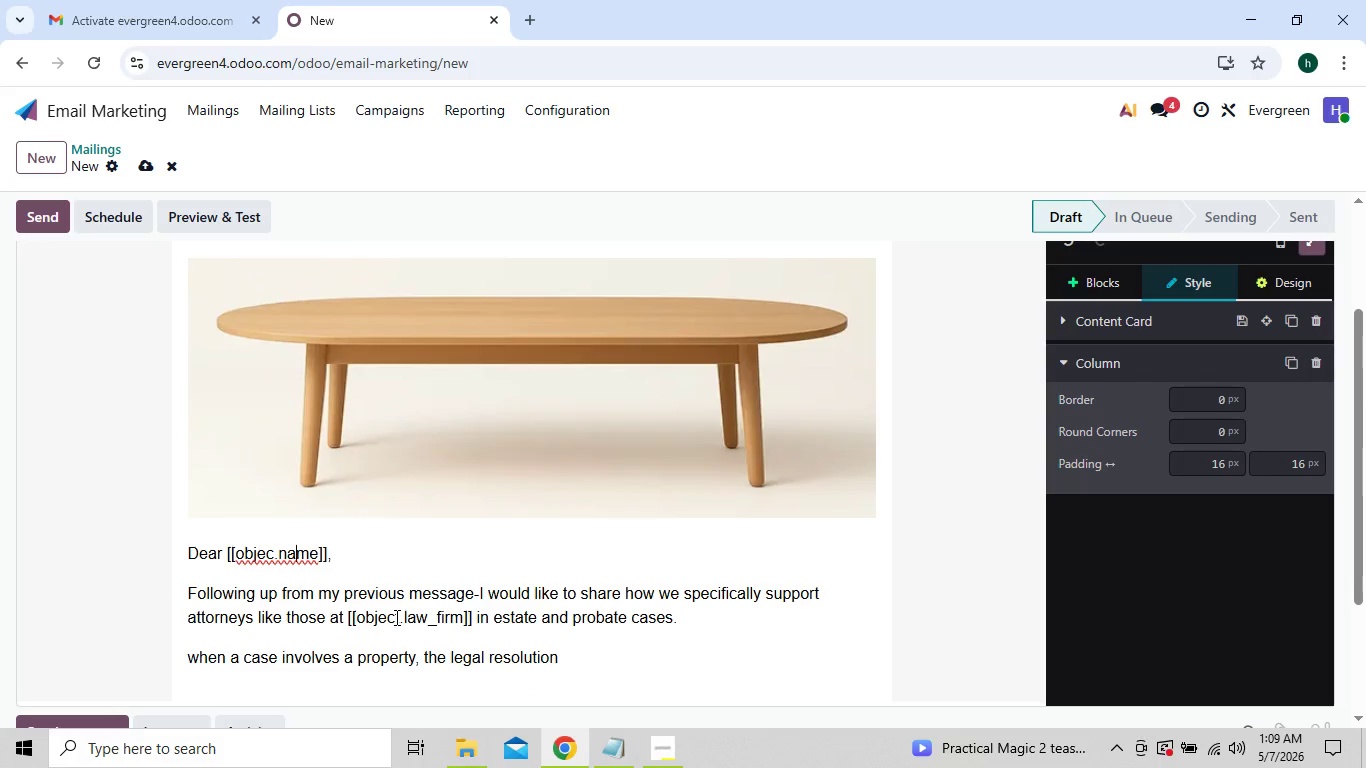 
key(ArrowUp)
 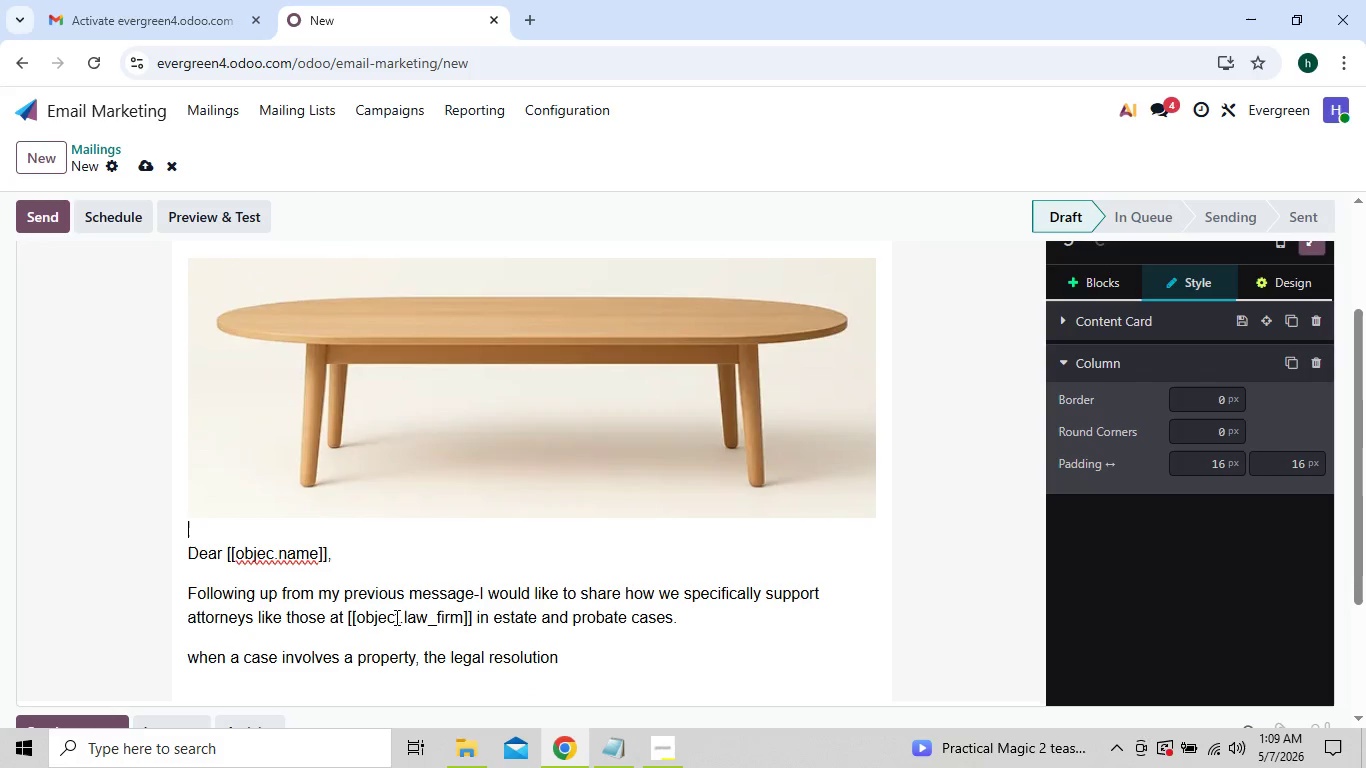 
key(ArrowUp)
 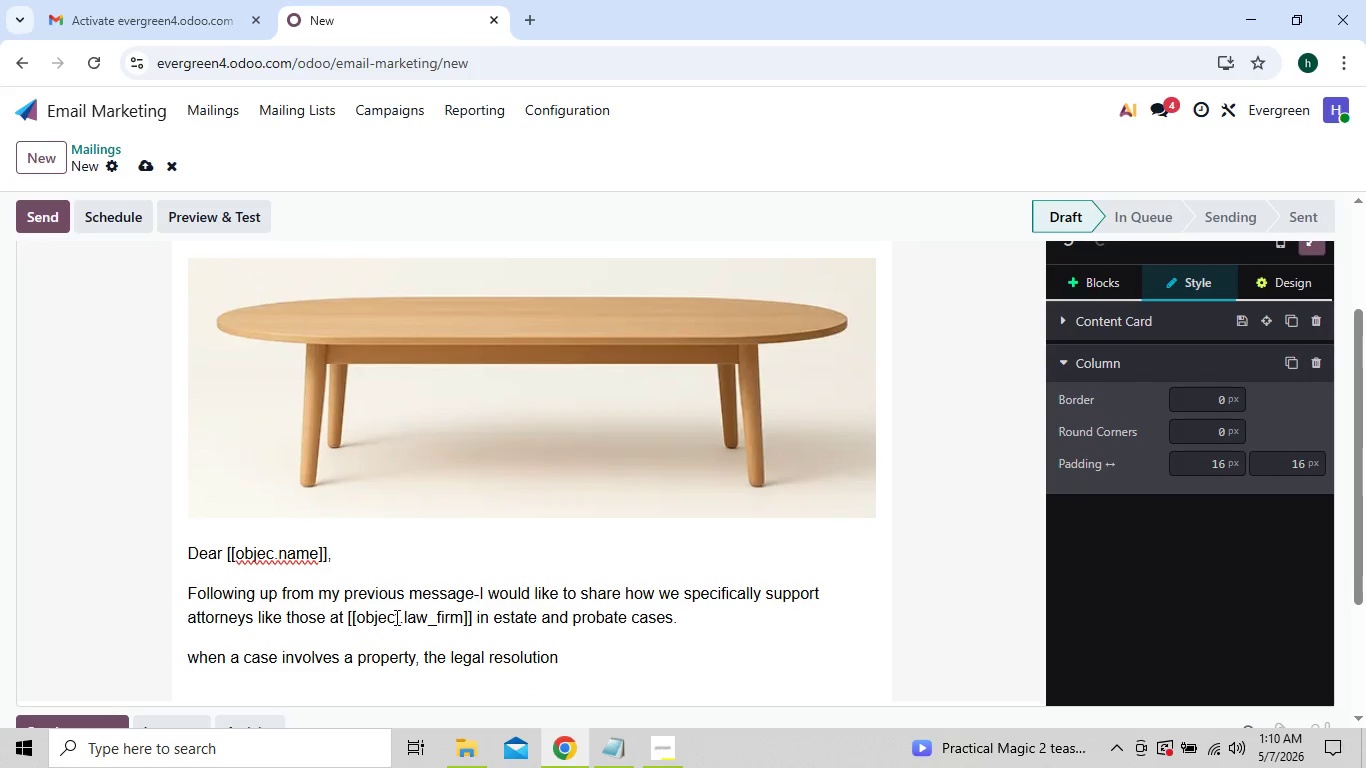 
key(ArrowDown)
 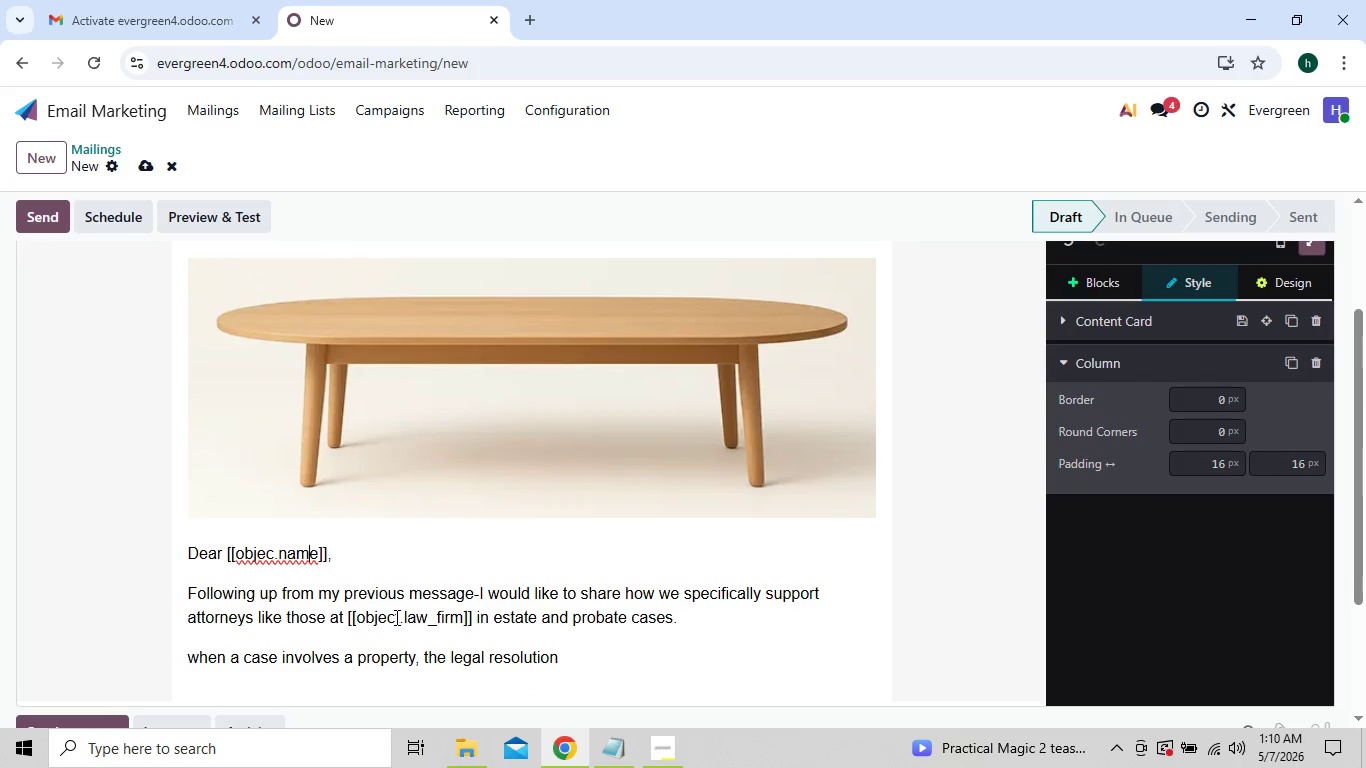 
key(ArrowRight)
 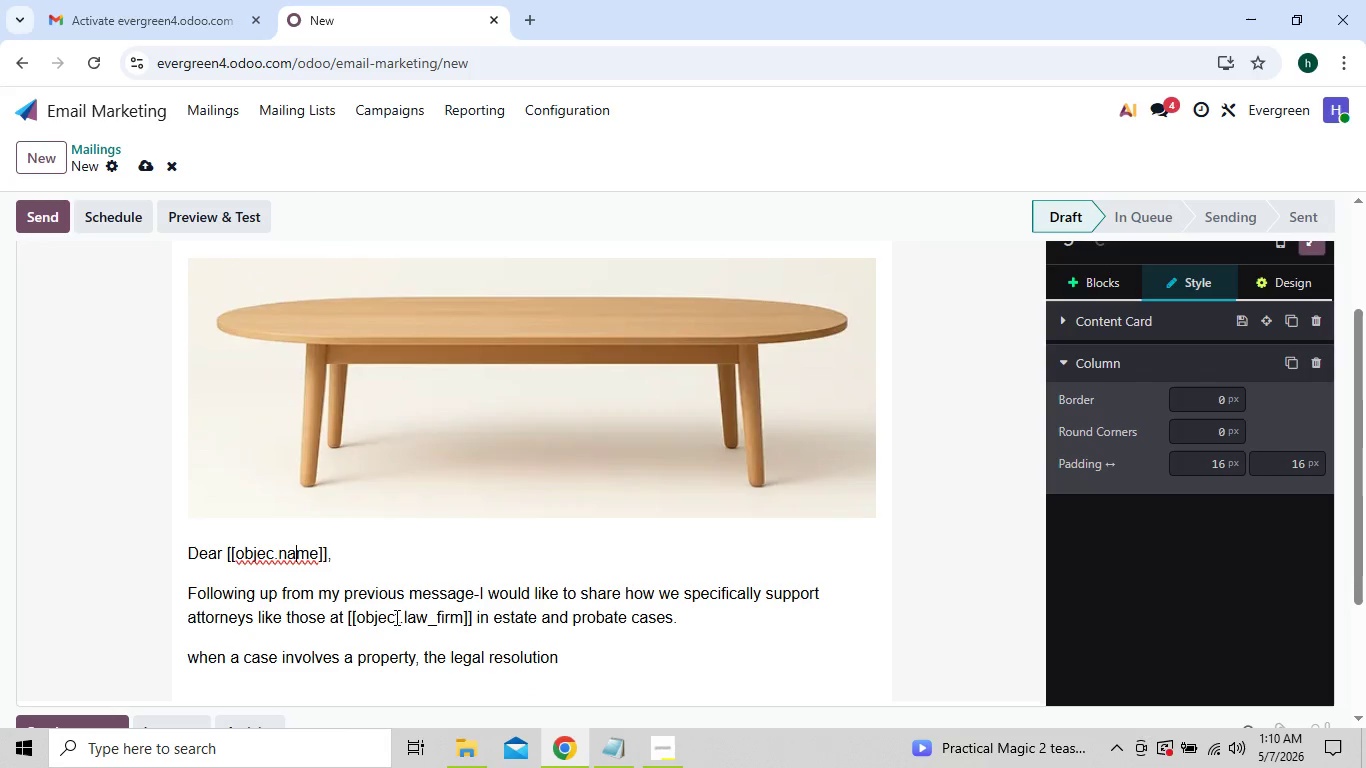 
key(ArrowLeft)
 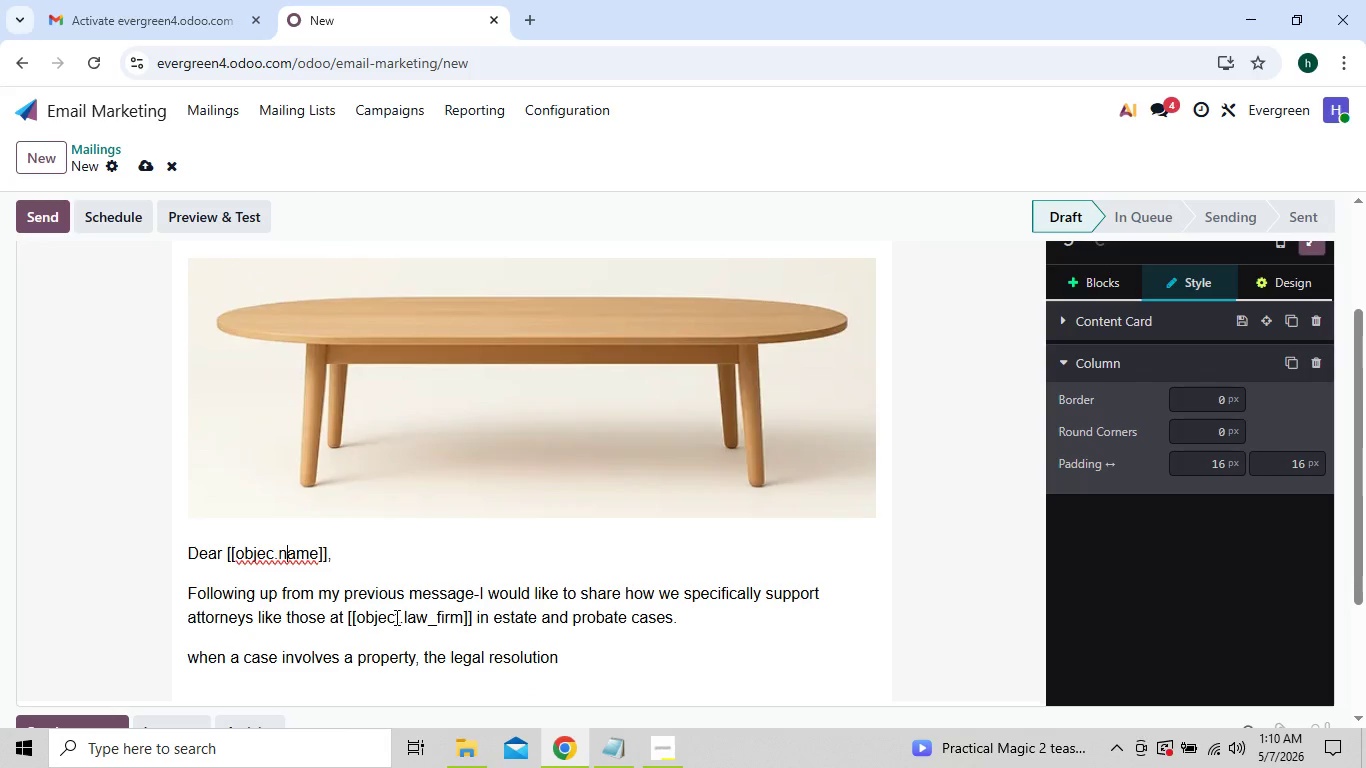 
key(ArrowLeft)
 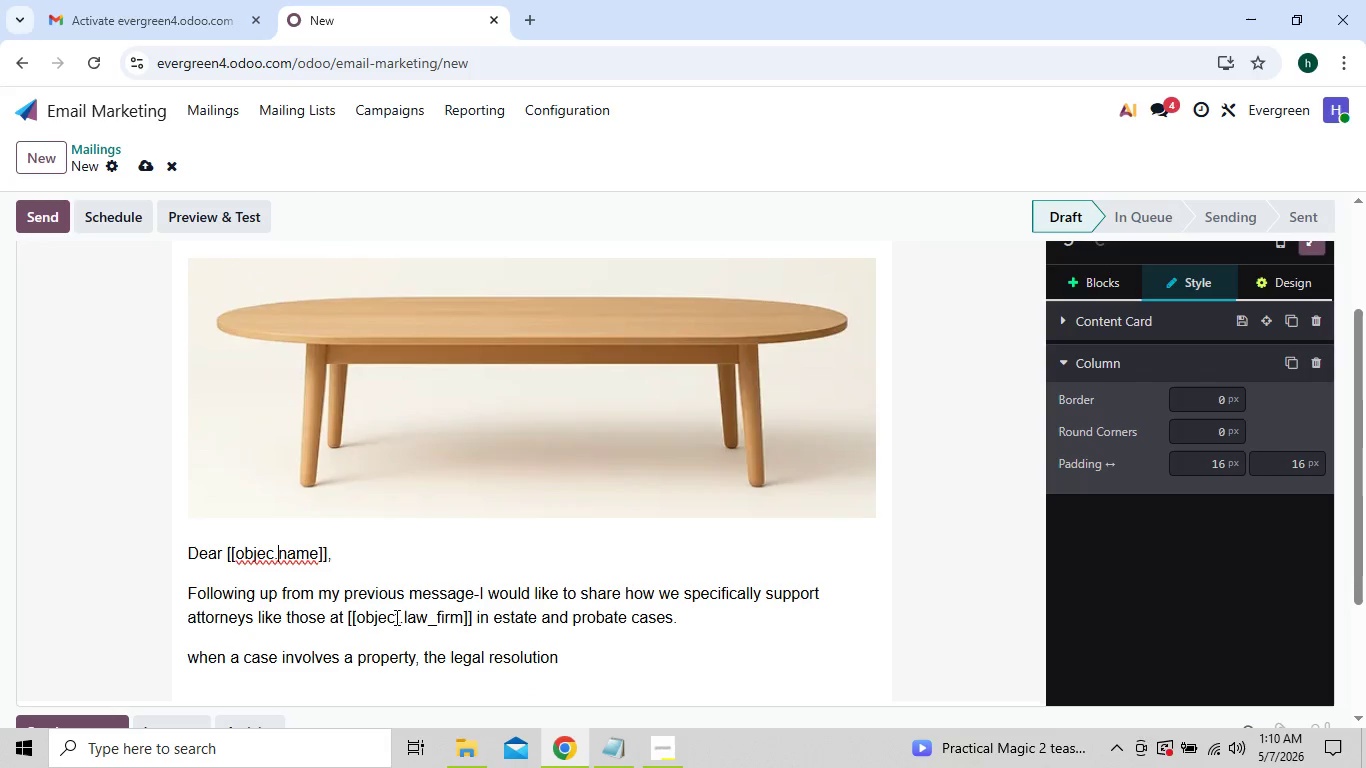 
key(ArrowLeft)
 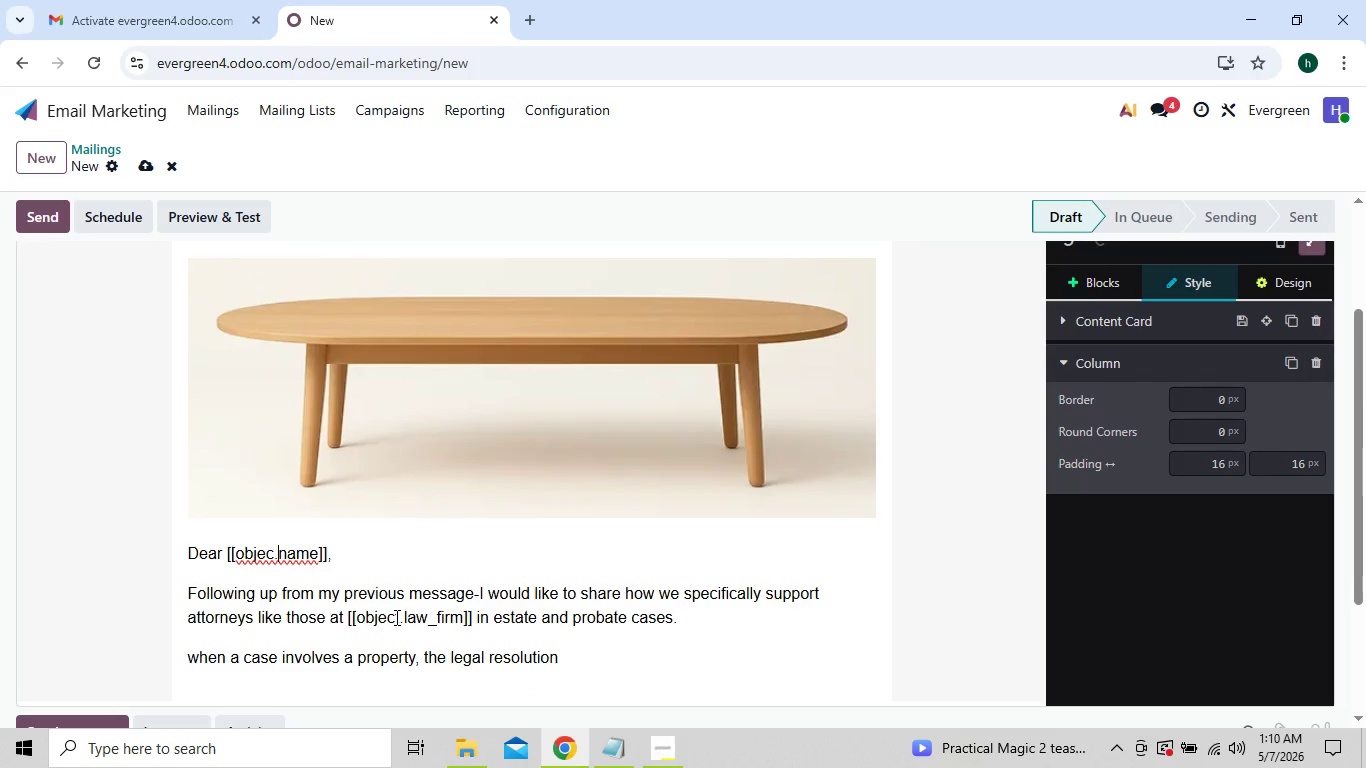 
key(ArrowLeft)
 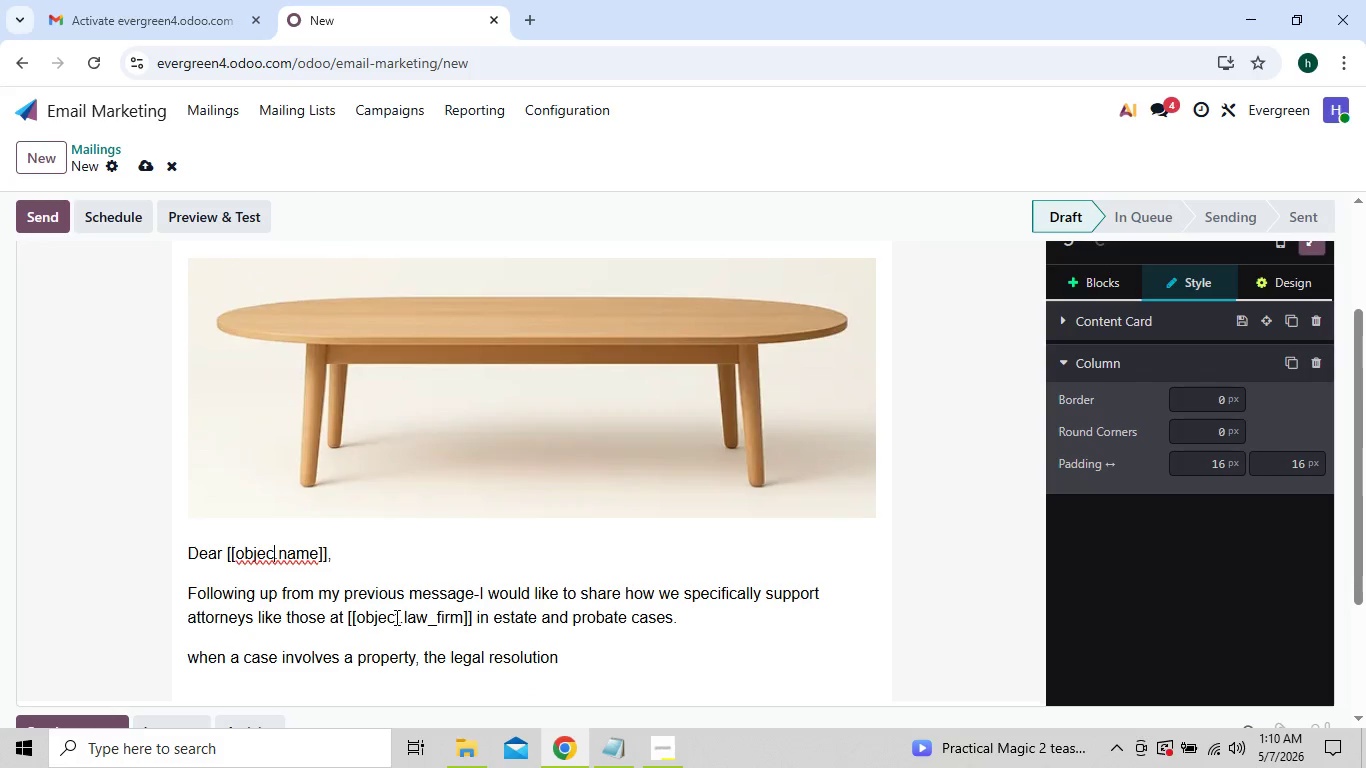 
key(ArrowLeft)
 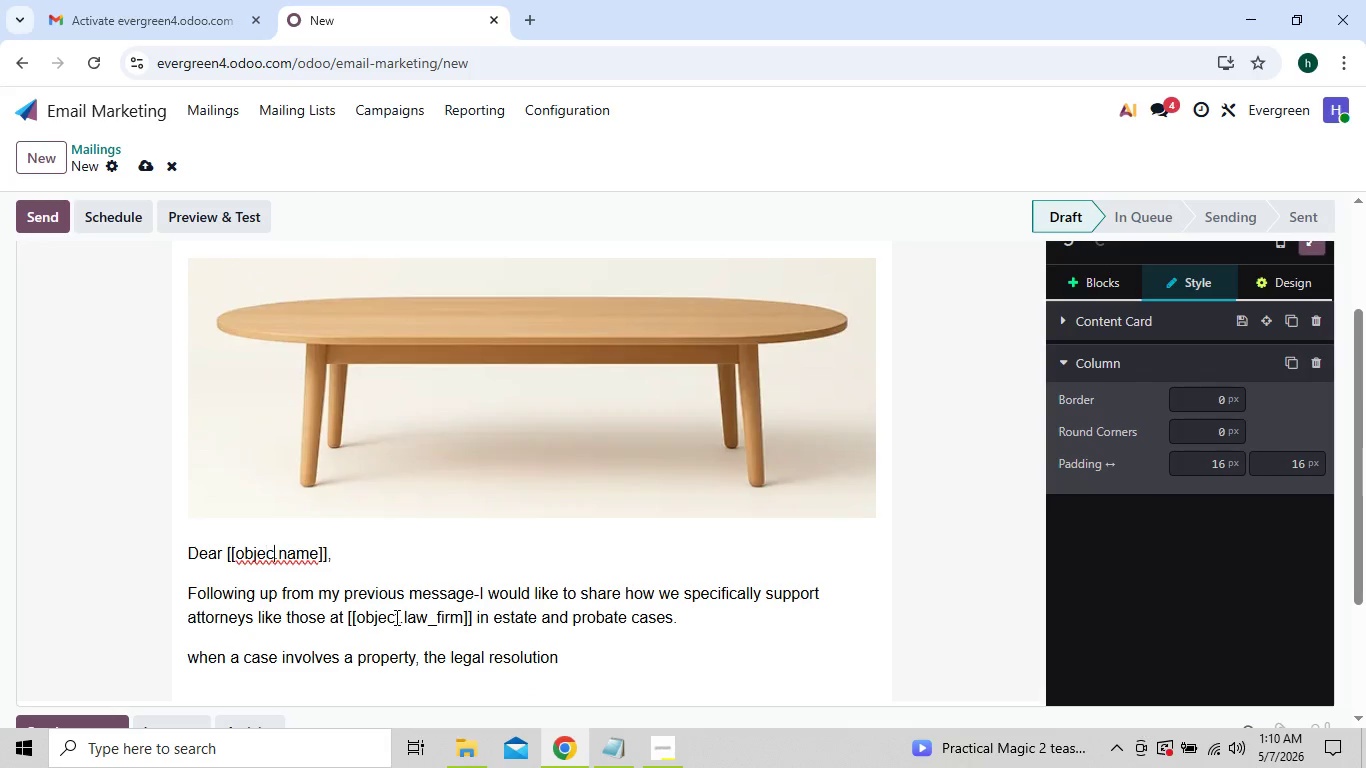 
key(ArrowRight)
 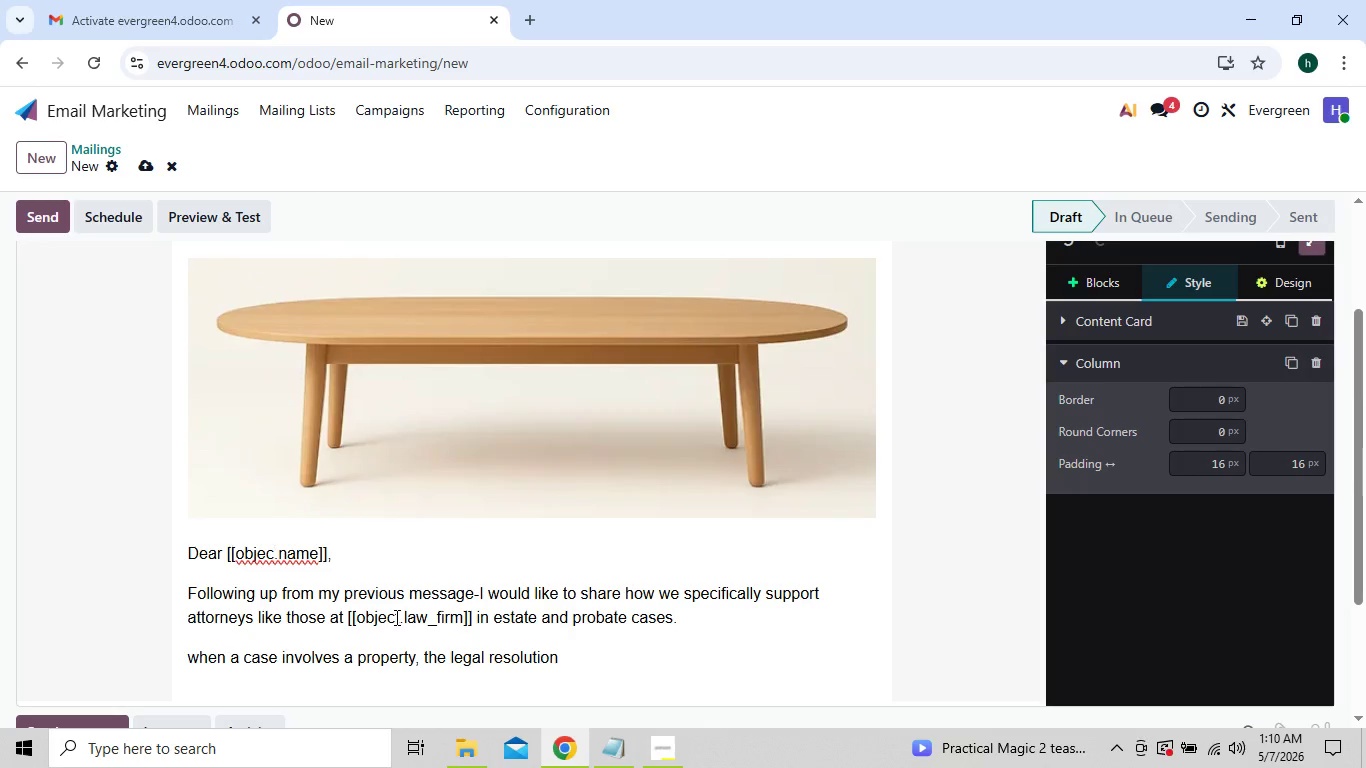 
key(T)
 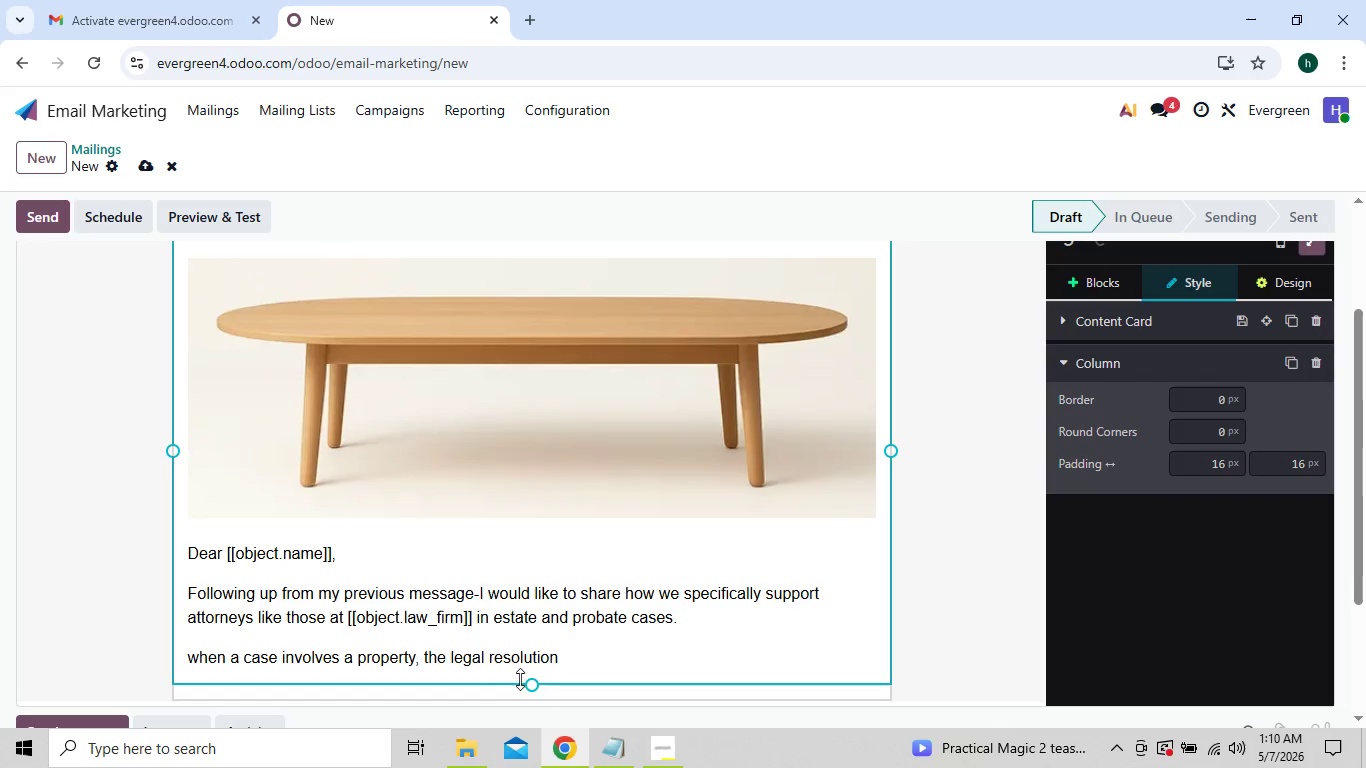 
left_click([559, 665])
 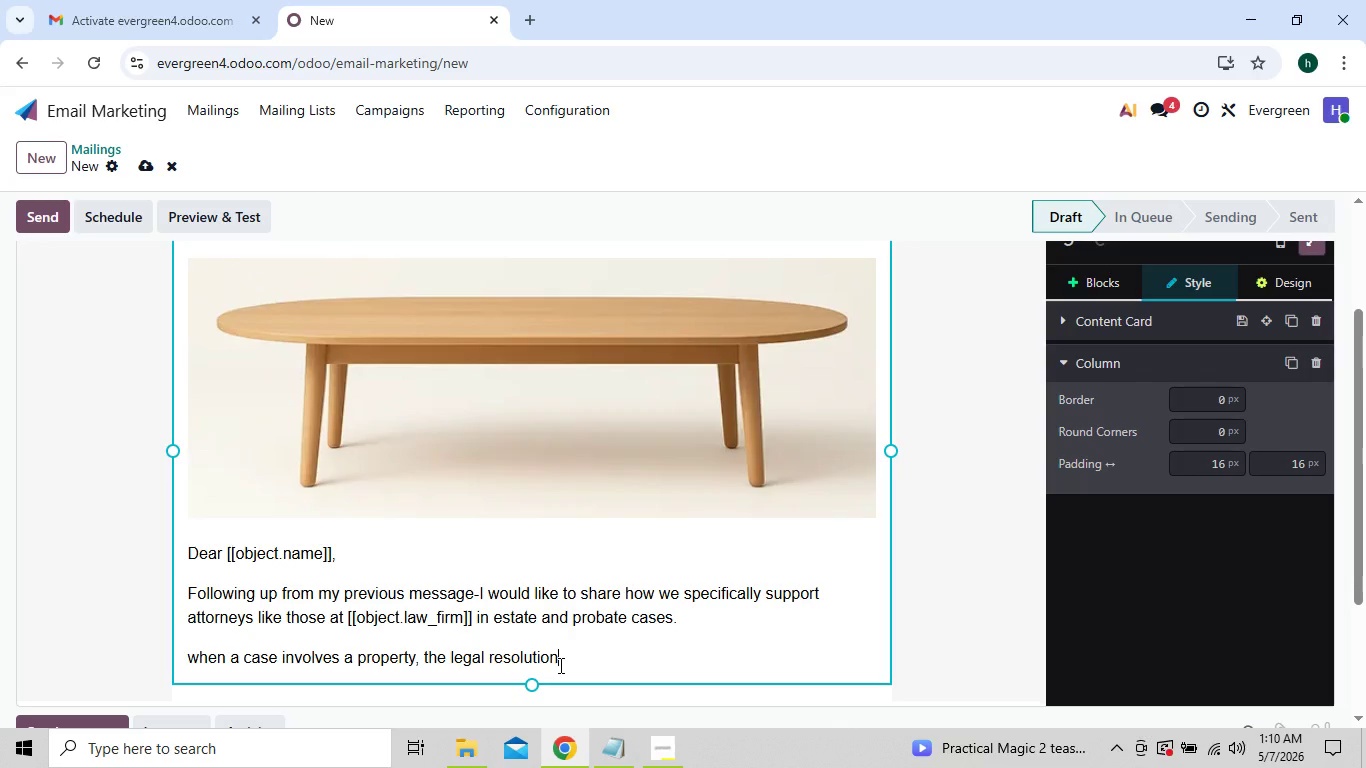 
type( often)
 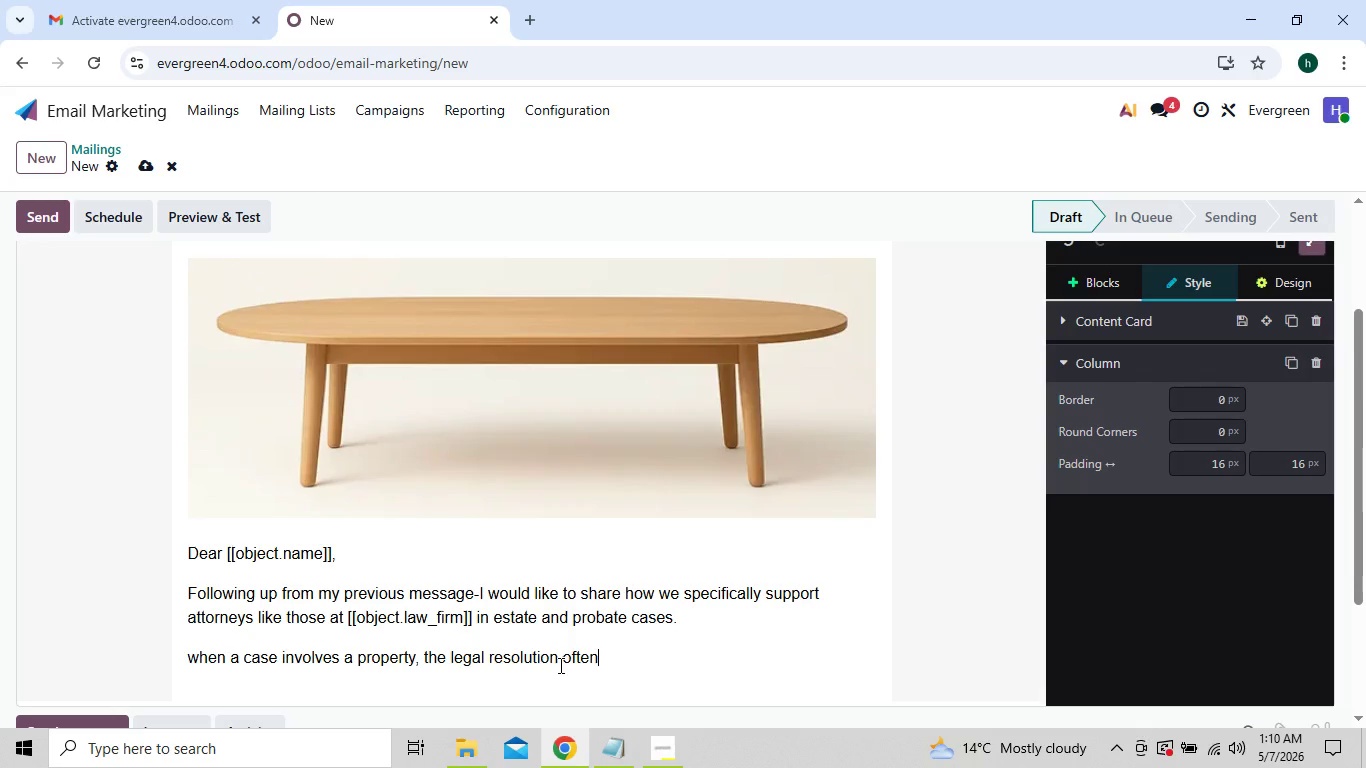 
type( depends on what happens ph)
 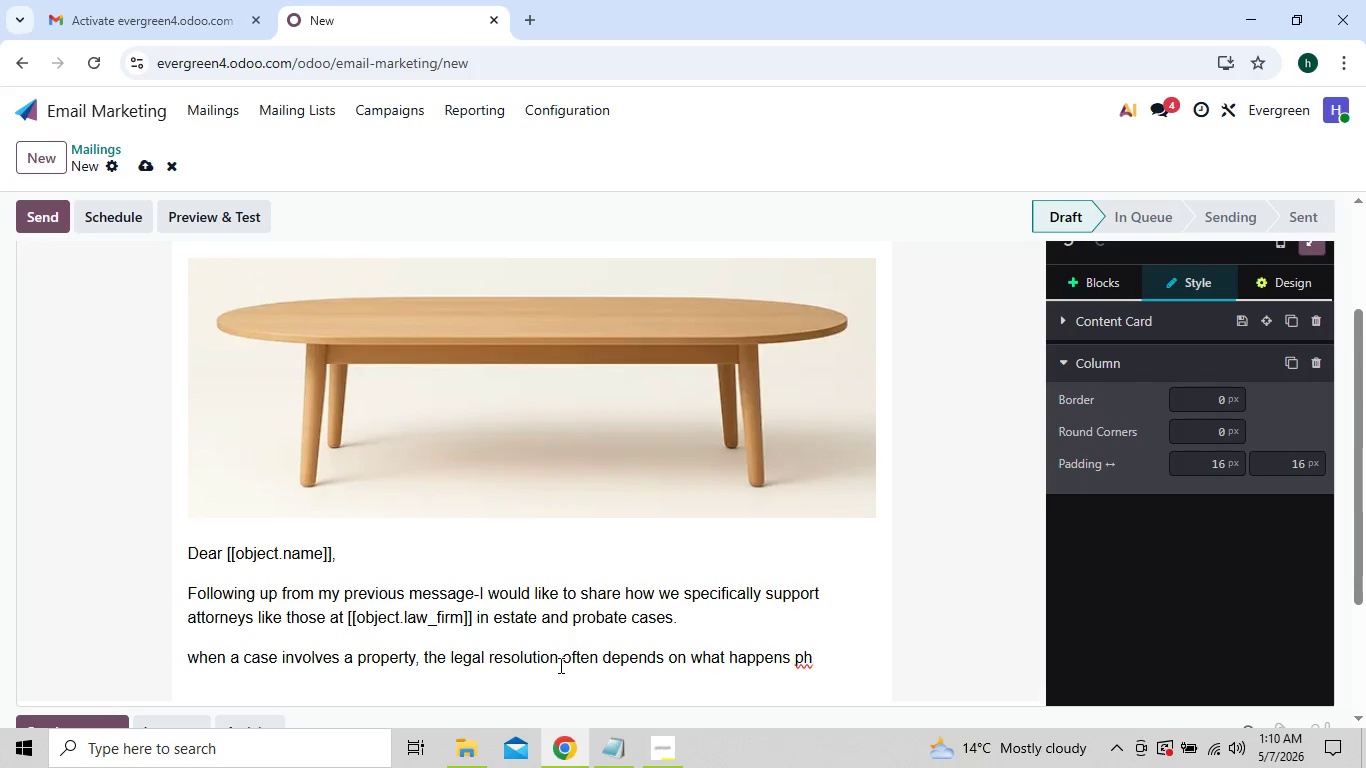 
type(ysically )
 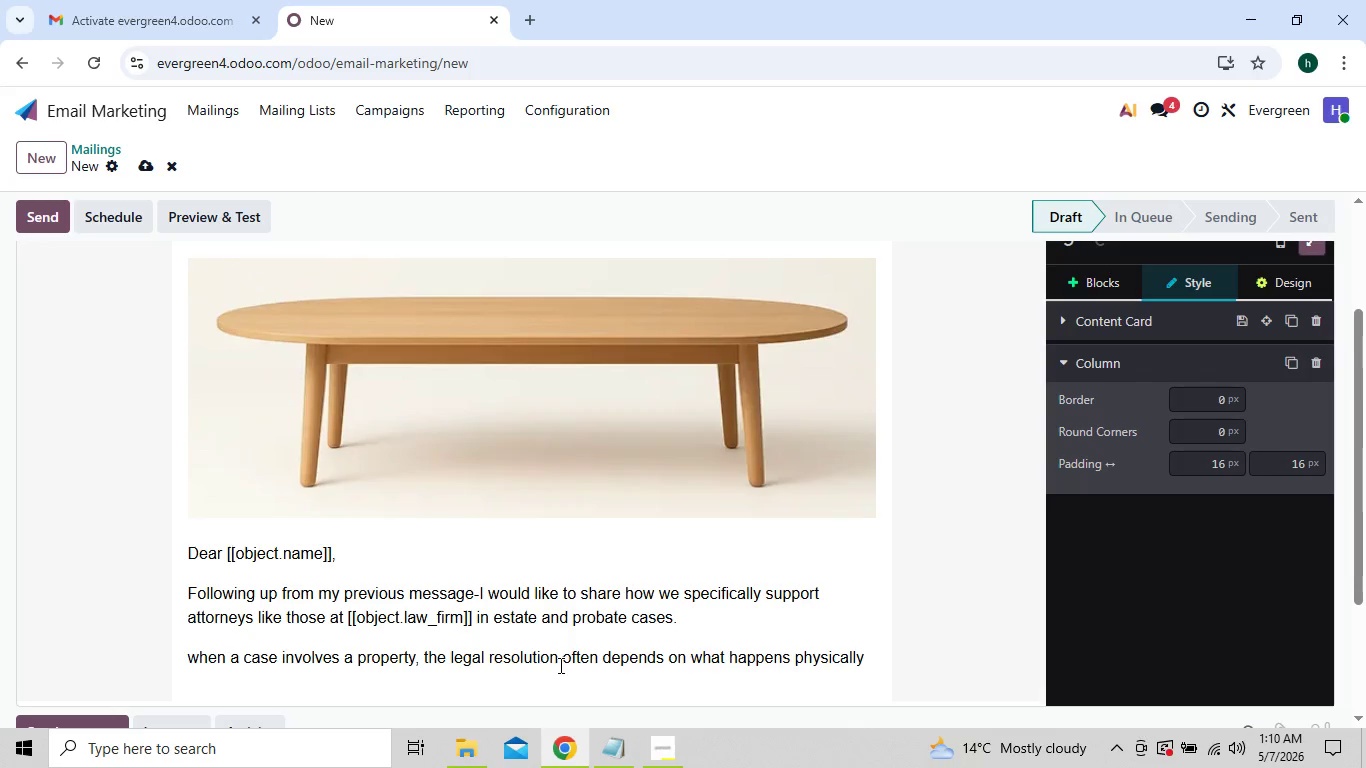 
wait(6.41)
 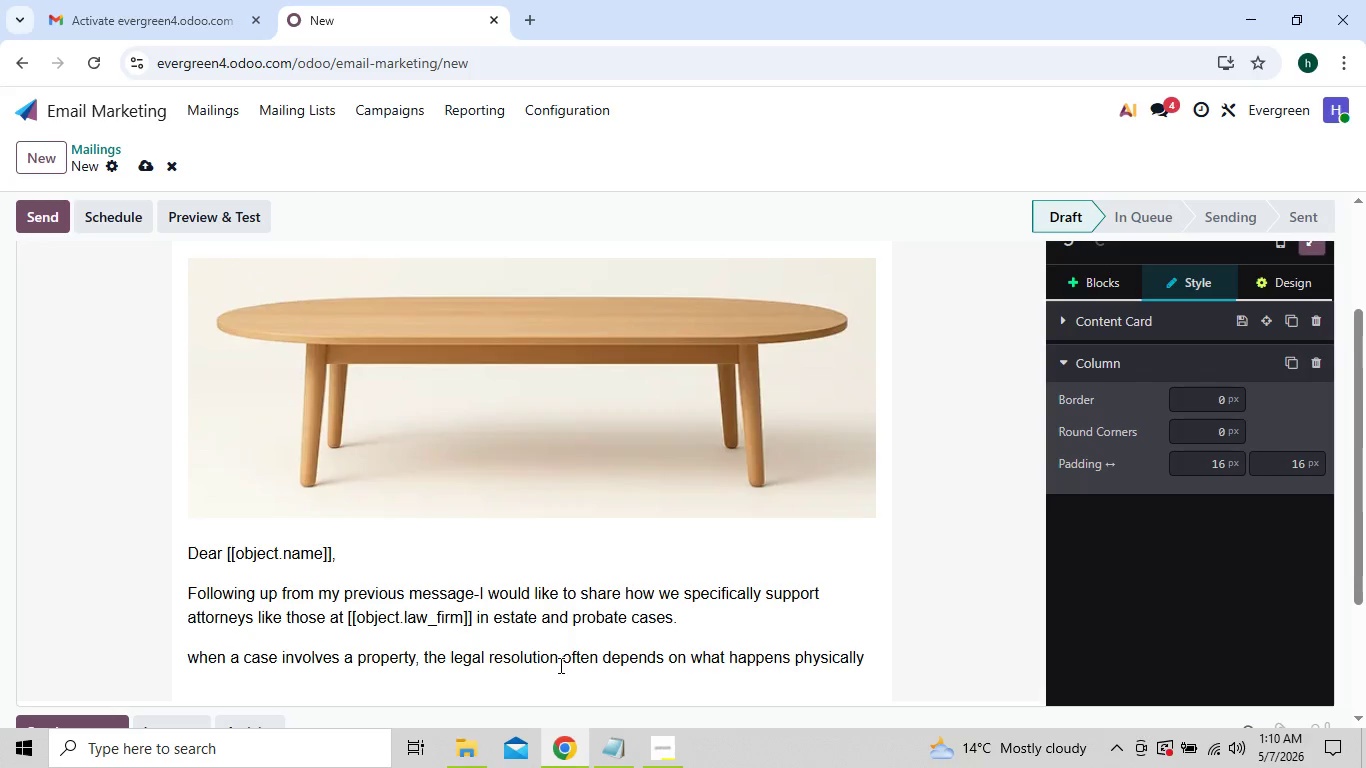 
type(inside the home. Our role is to step in and handle)
 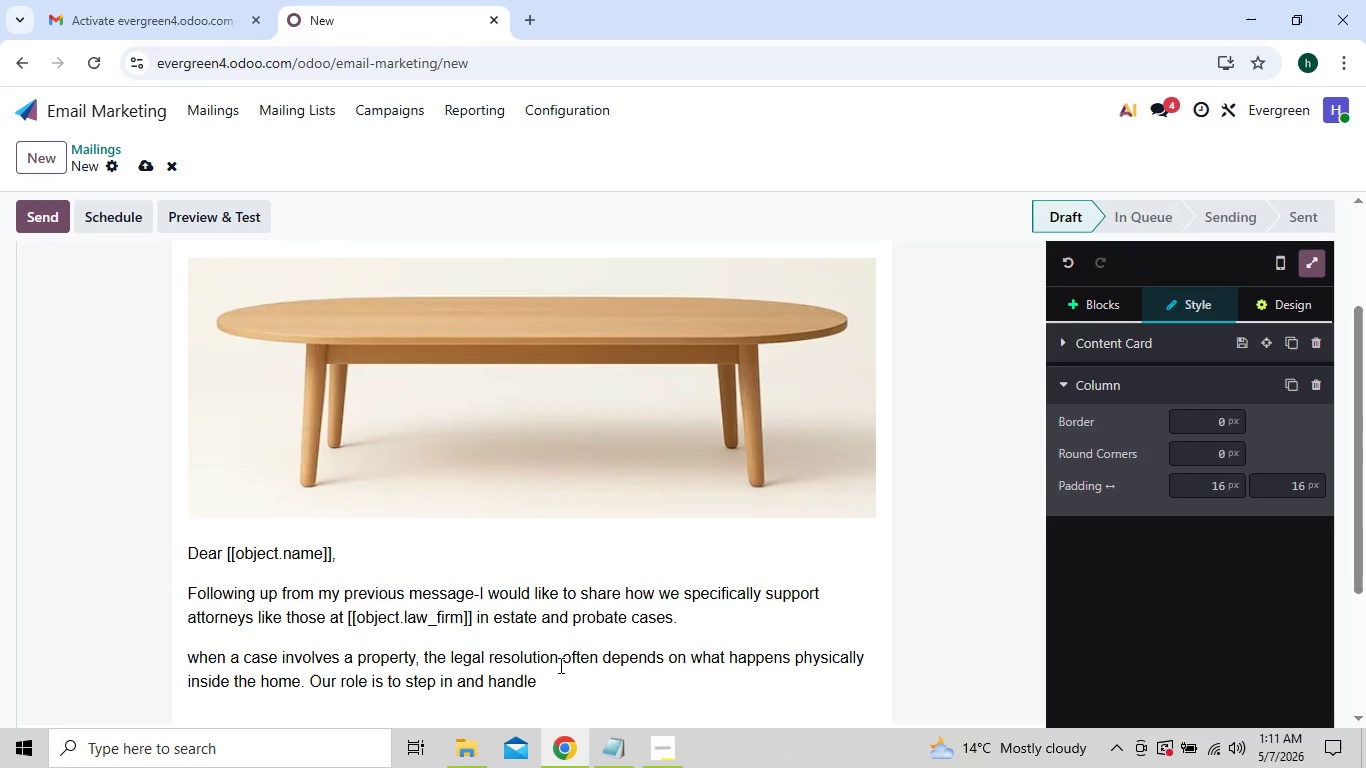 
wait(11.14)
 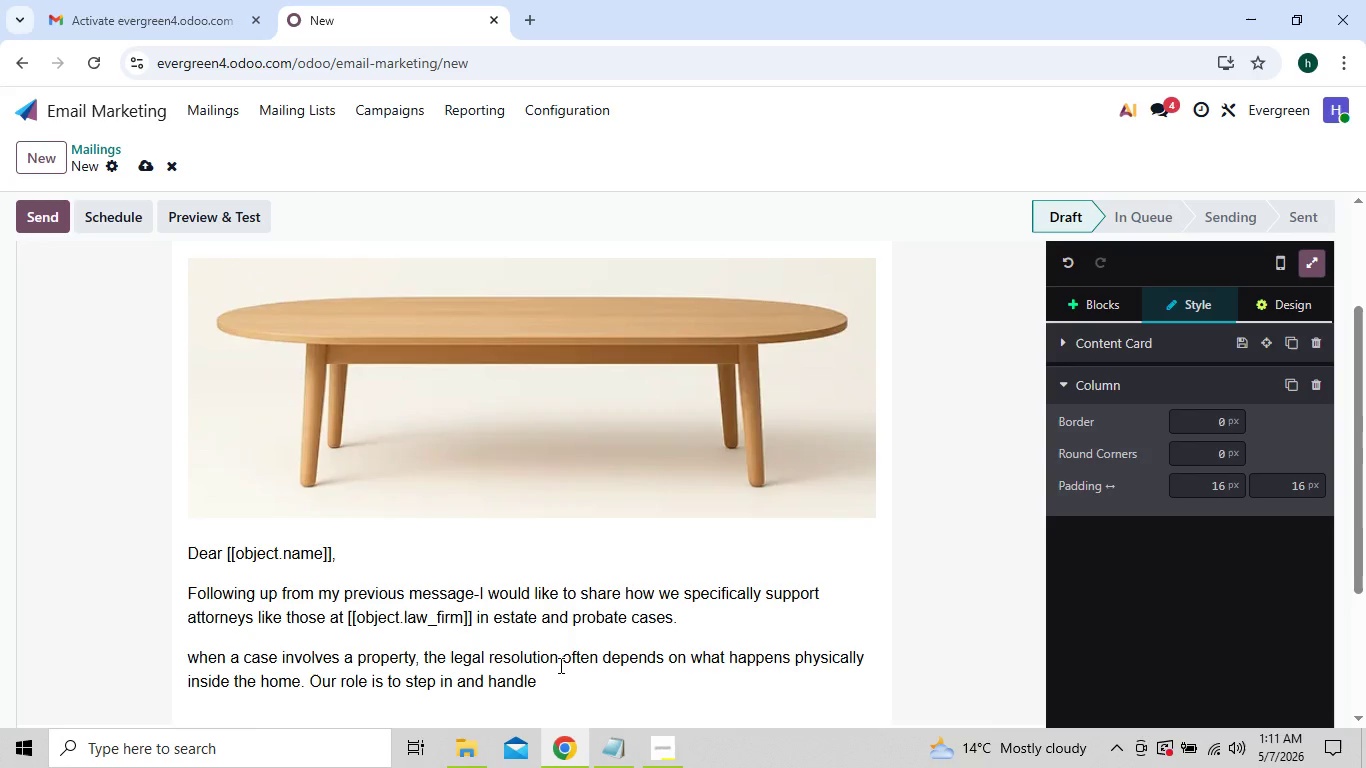 
type( that entire transition pr)
 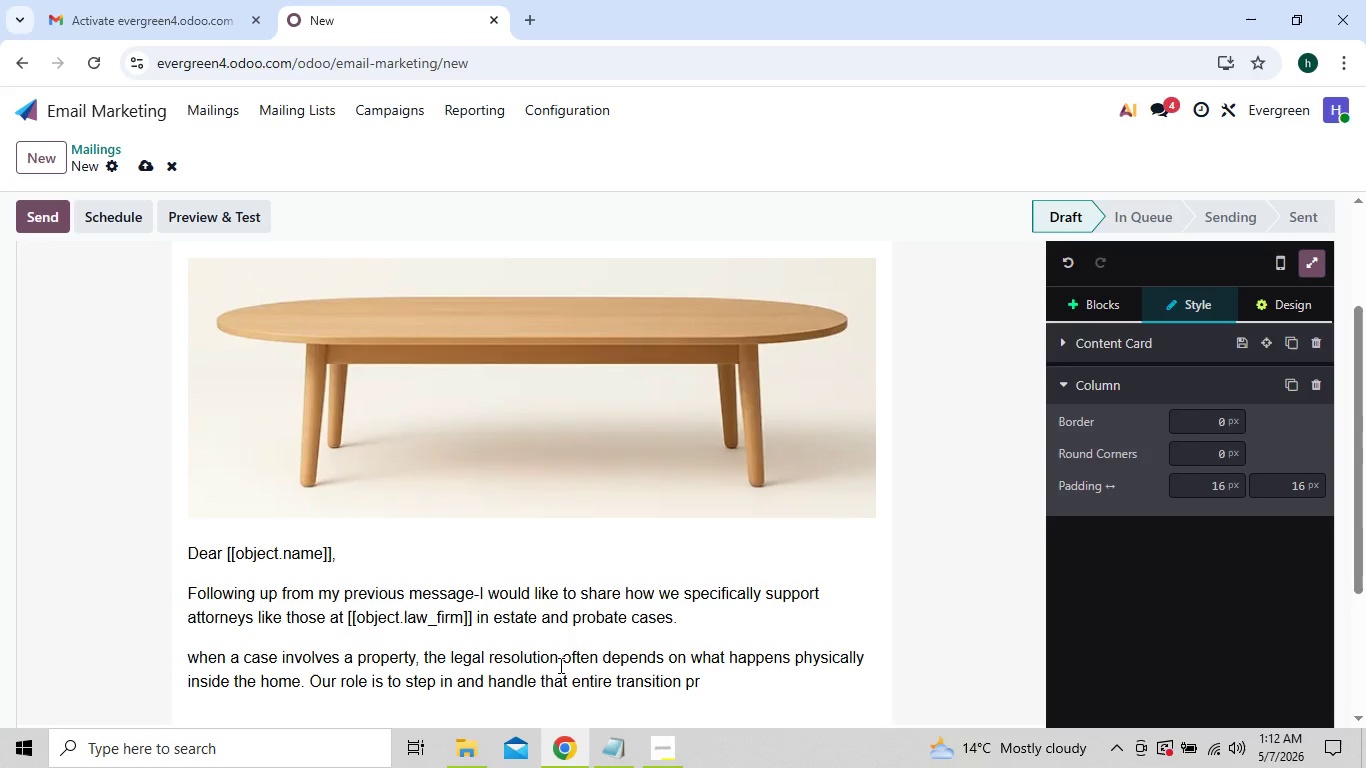 
type(ocess with)
 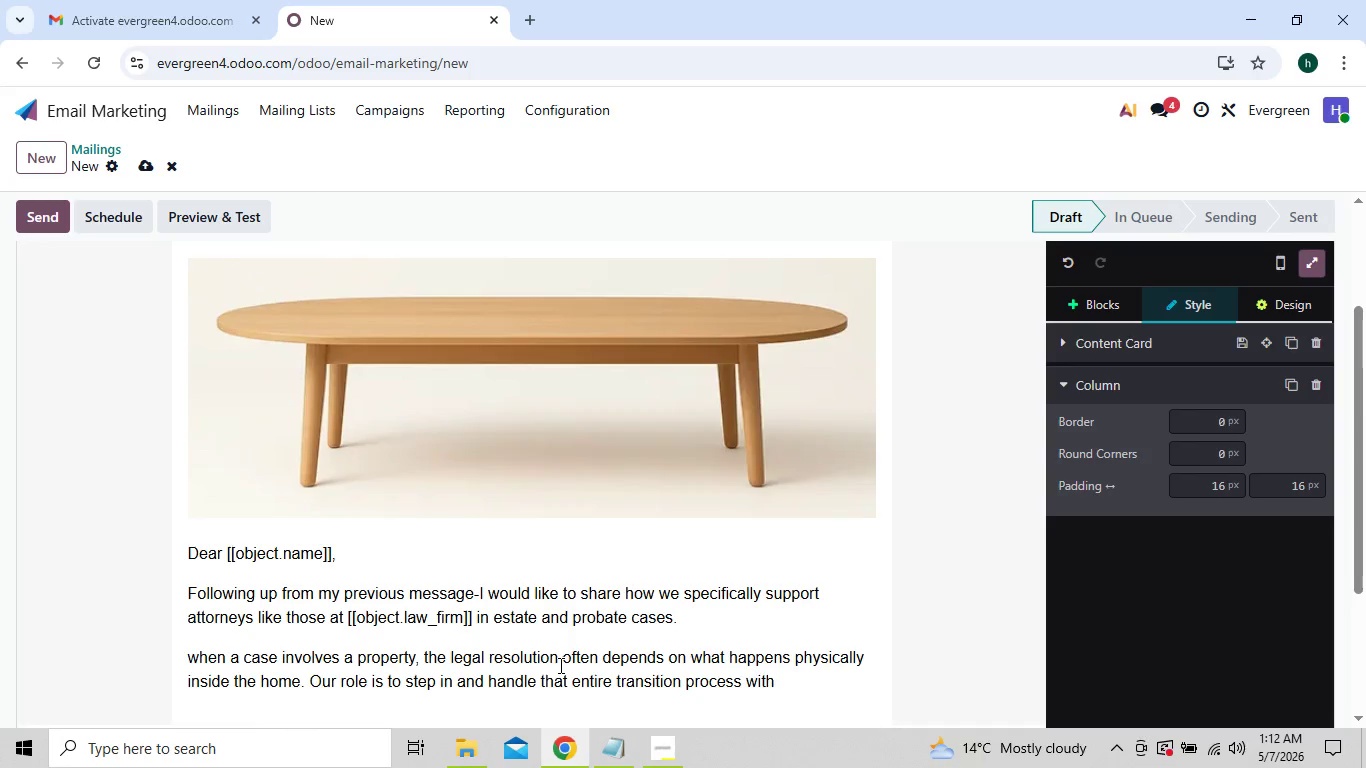 
type( care and str)
 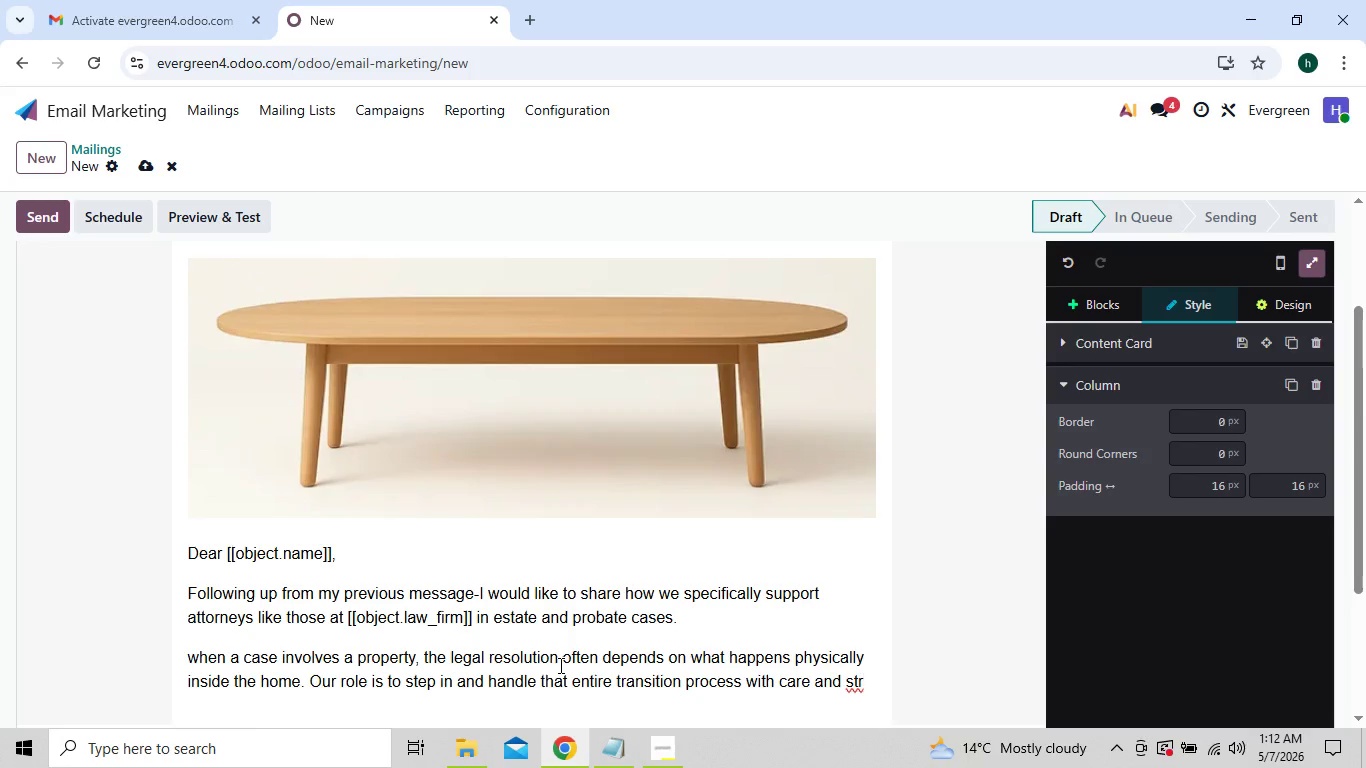 
type(uct)
 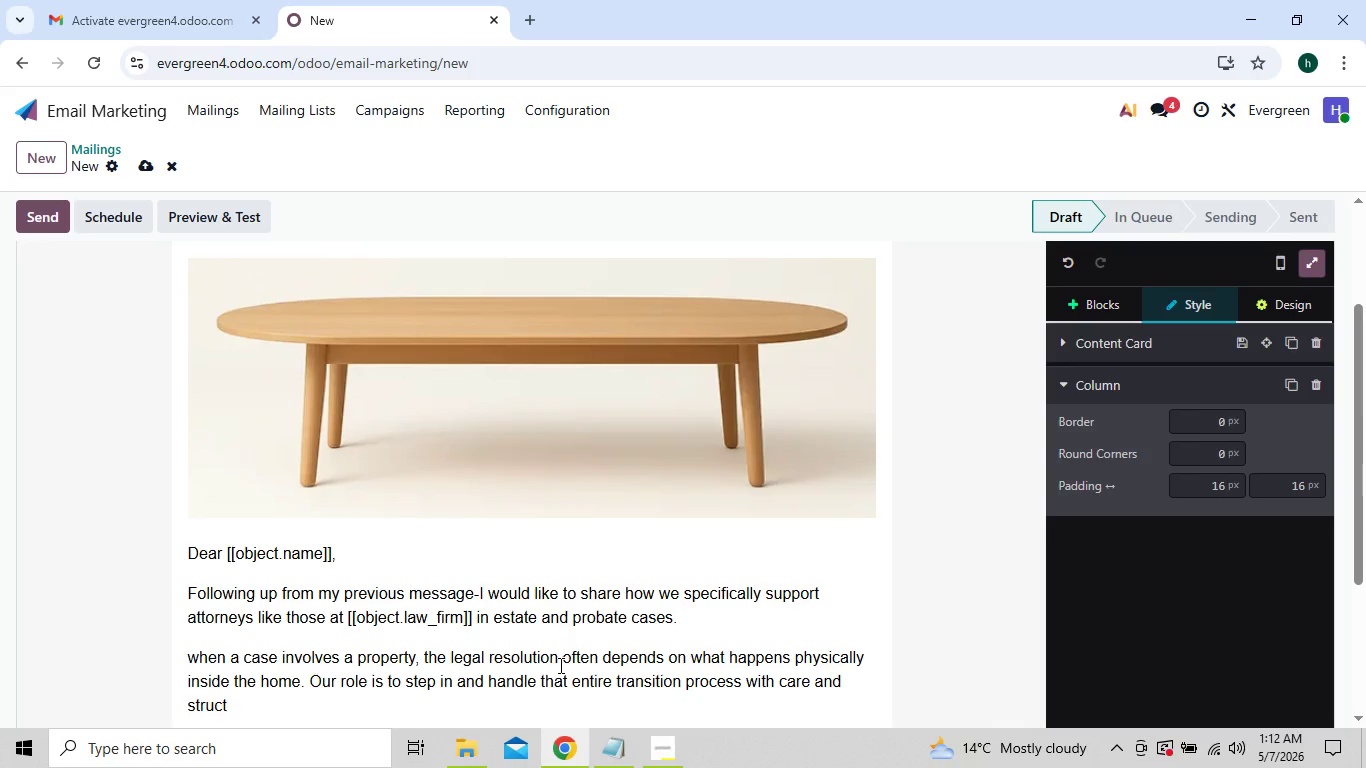 
type(ure.)
 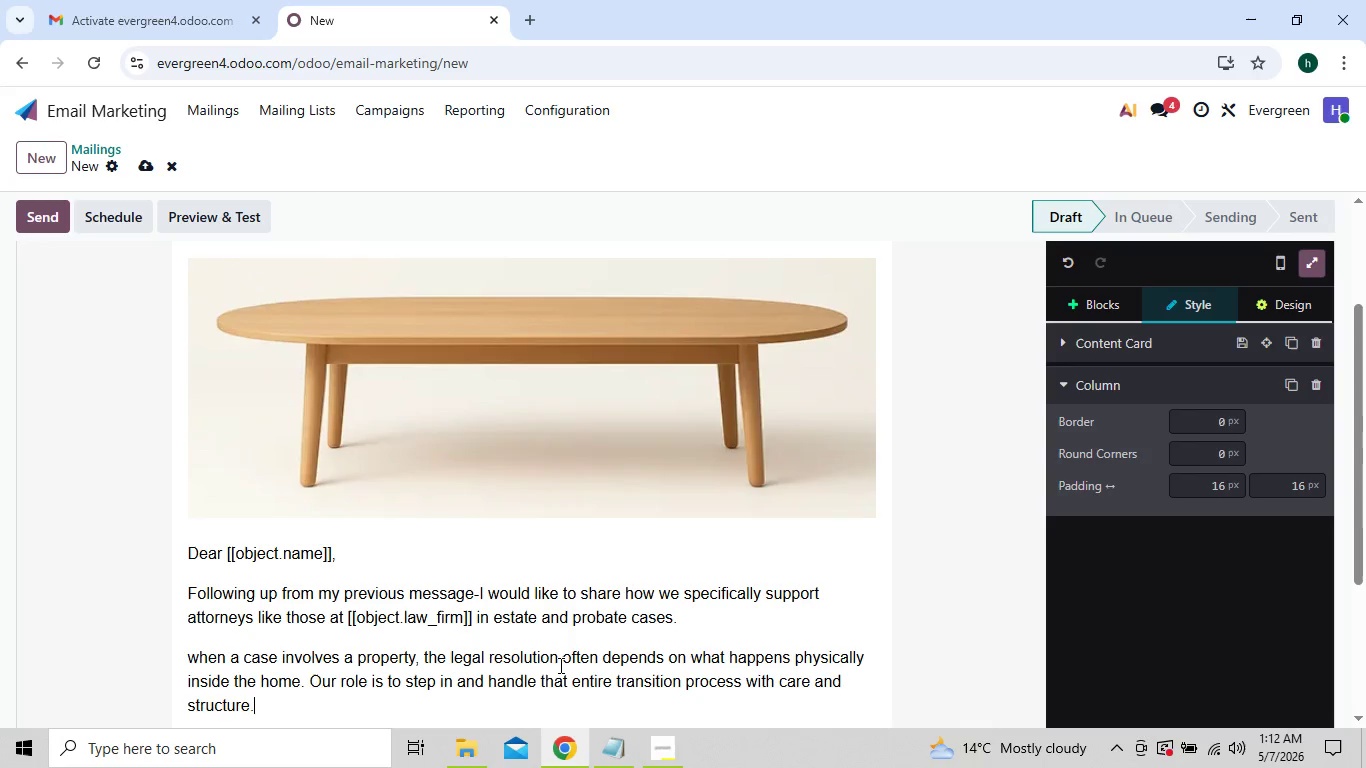 
key(Enter)
 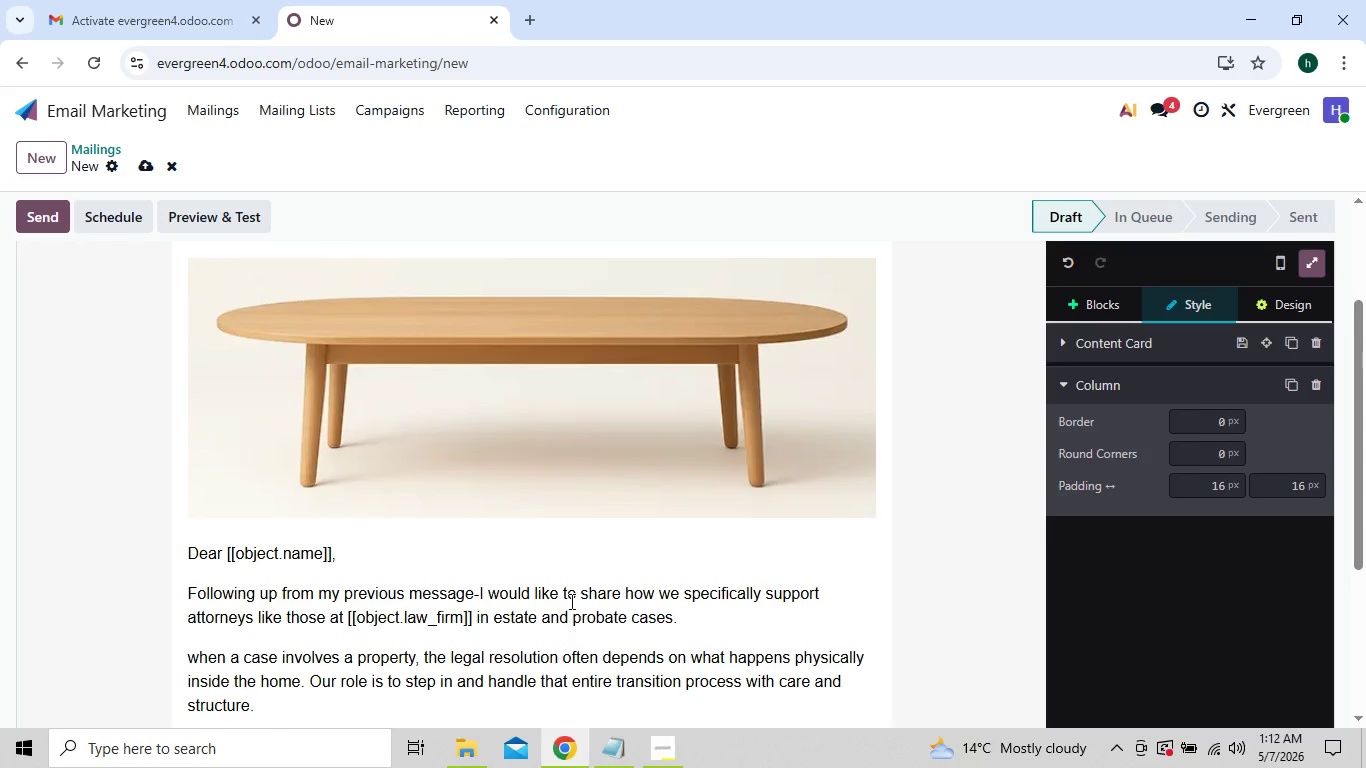 
mouse_move([580, 547])
 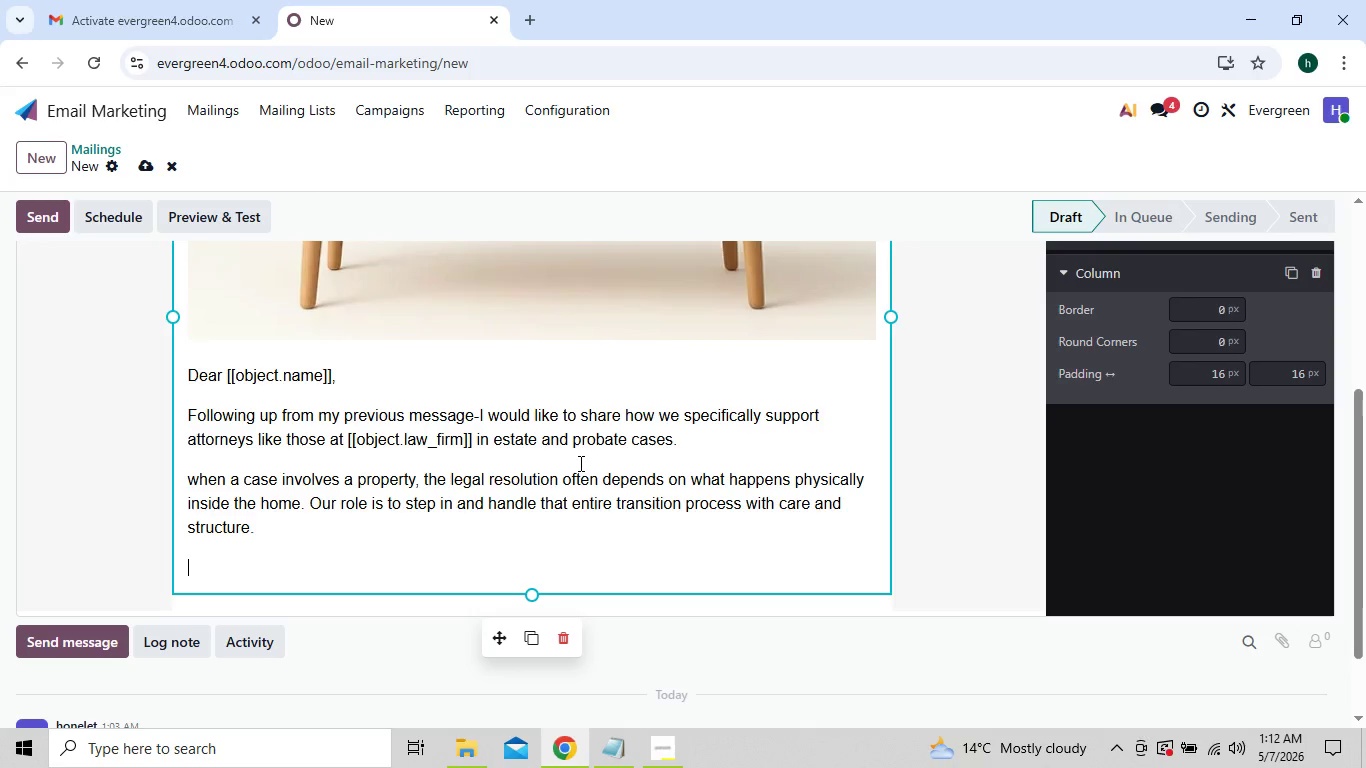 
type(Our ser)
 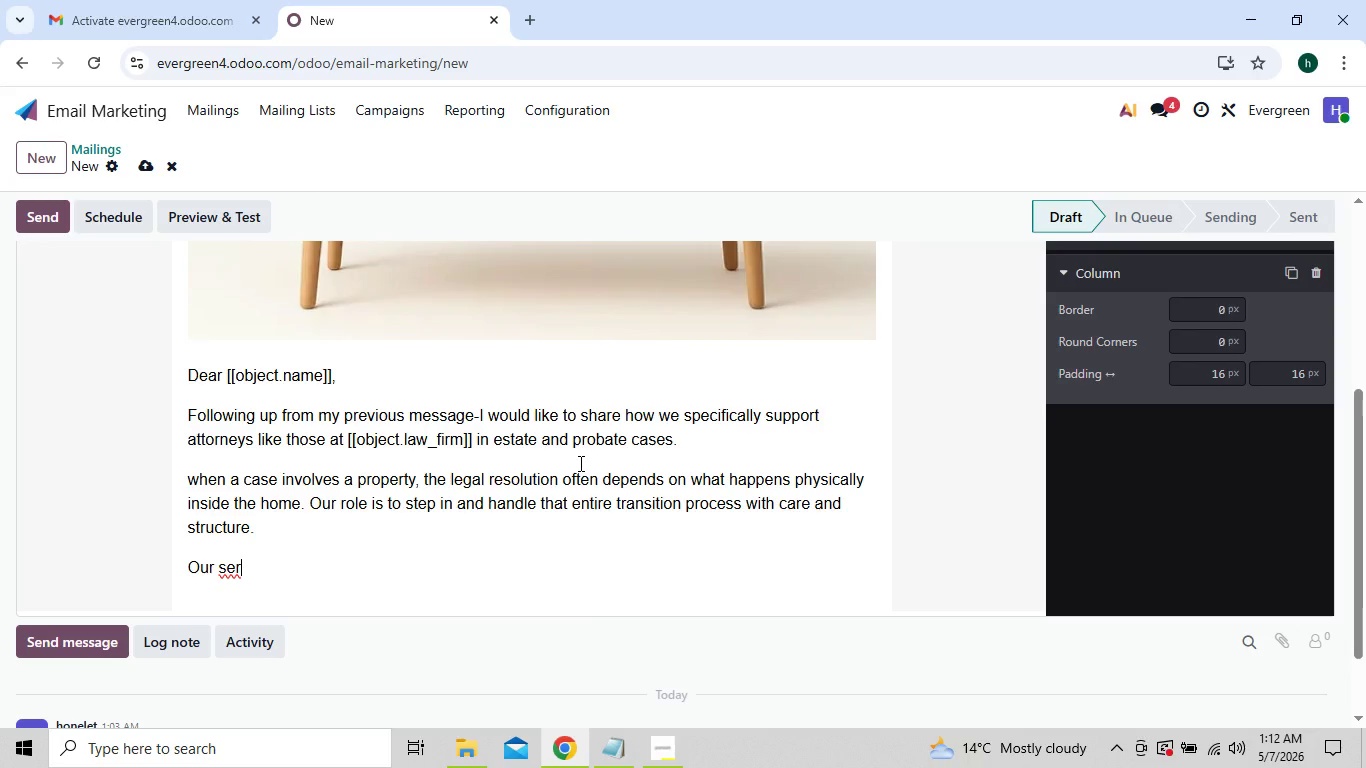 
type(vices include:)
 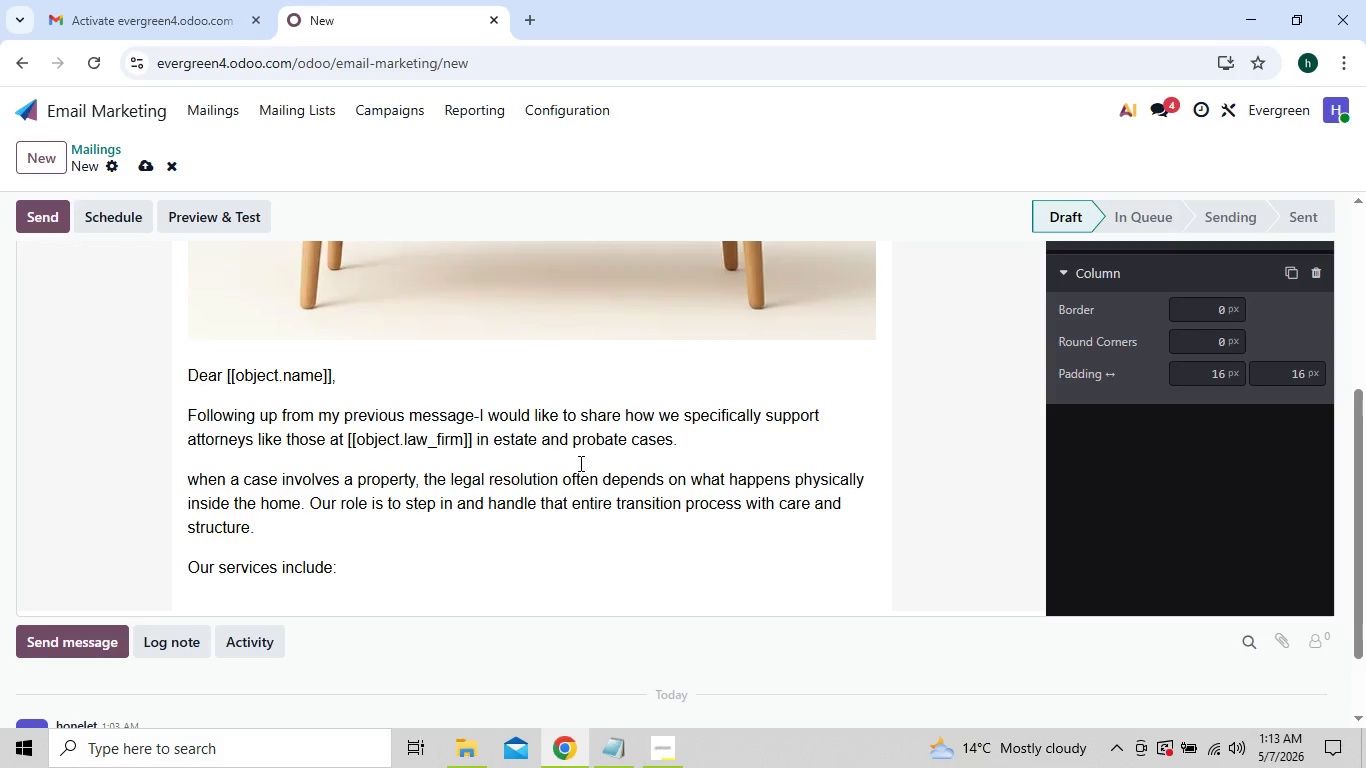 
wait(5.41)
 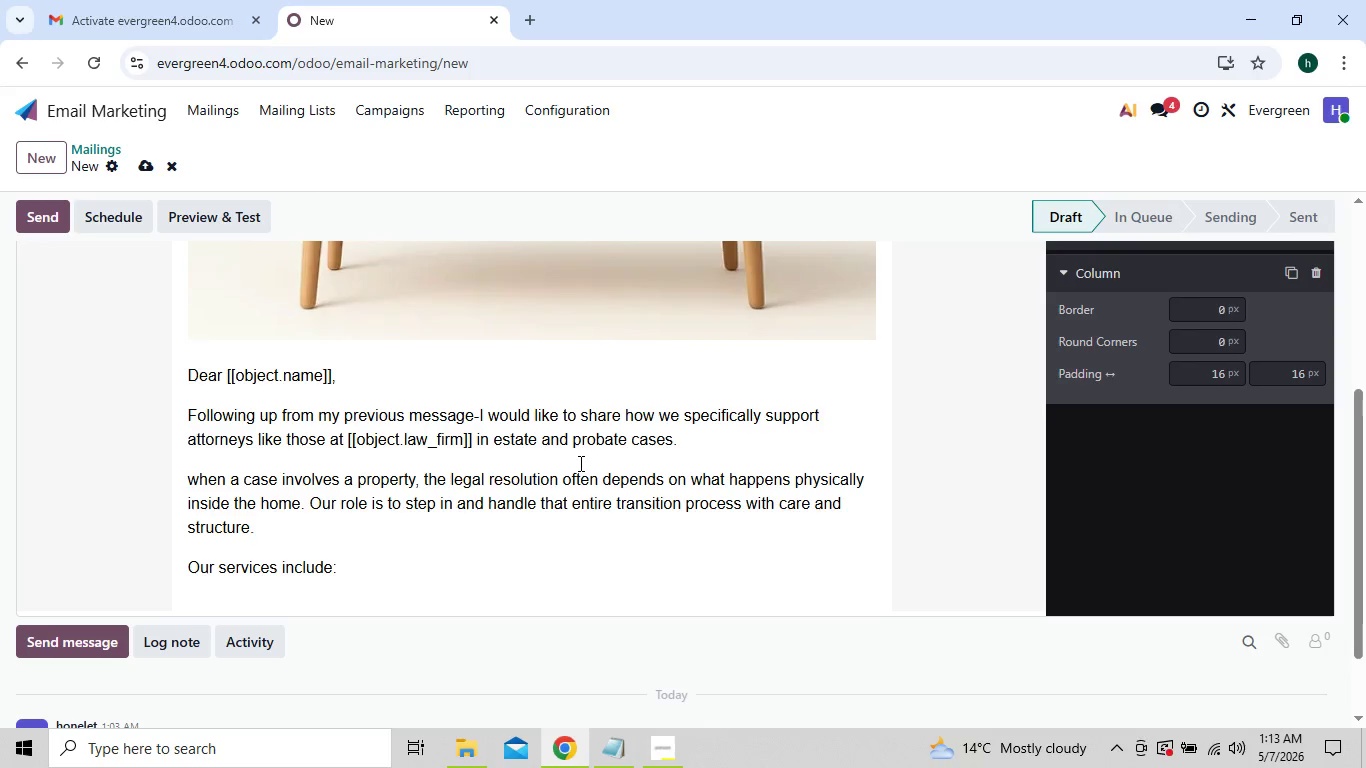 
key(Enter)
 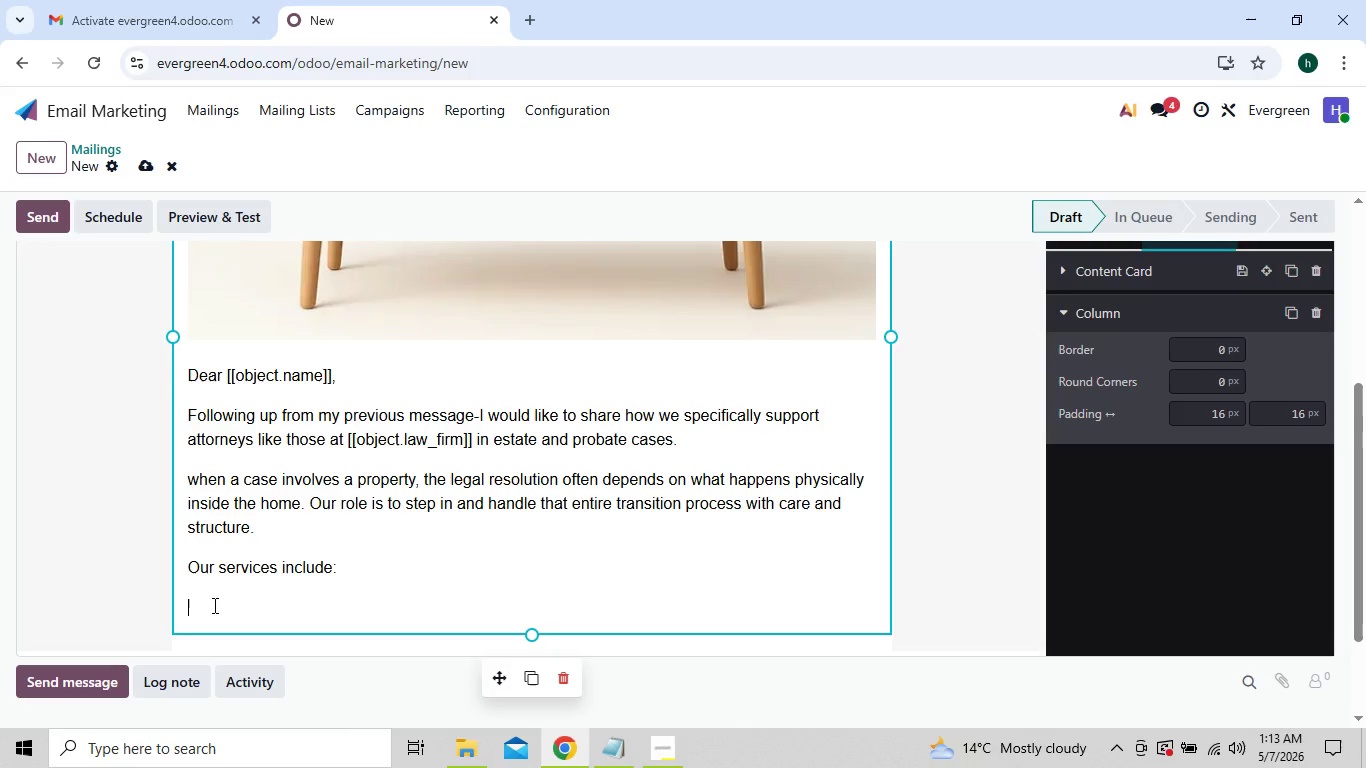 
key(Slash)
 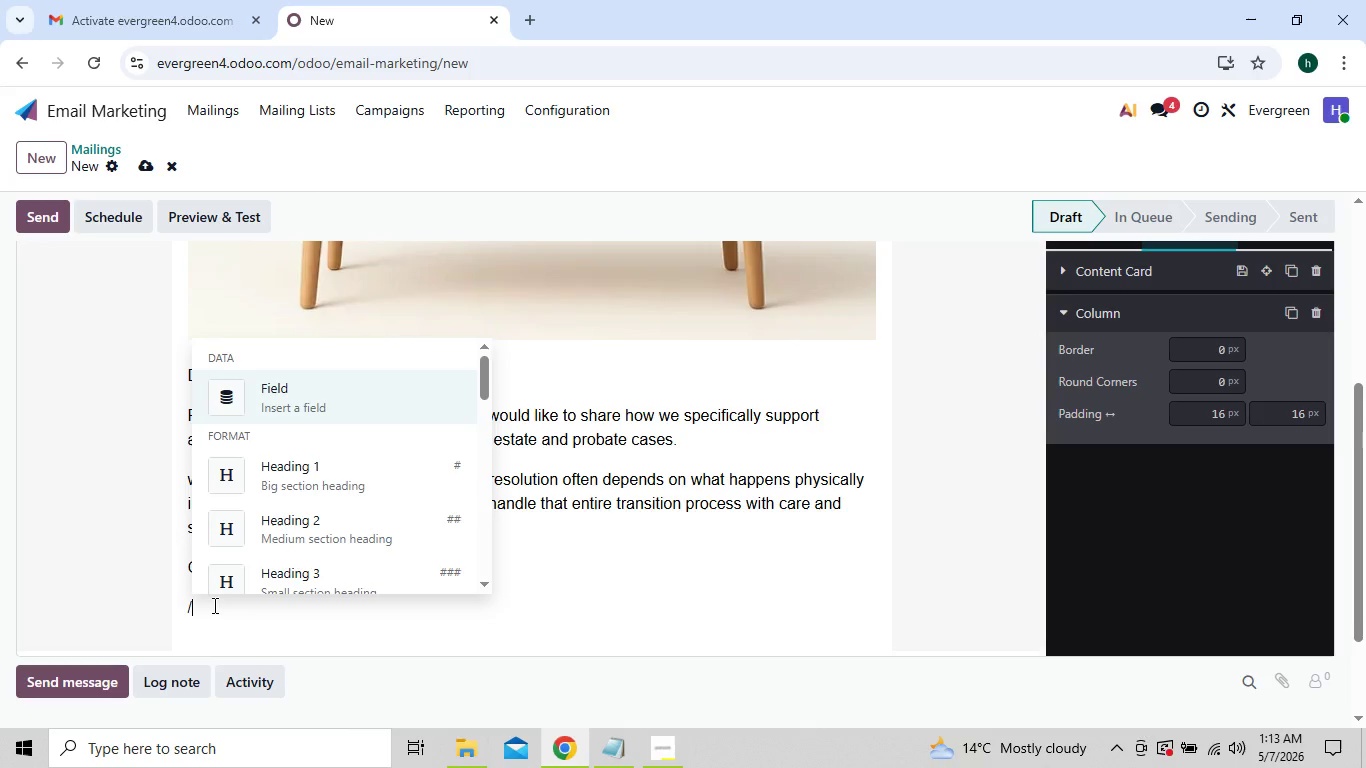 
key(B)
 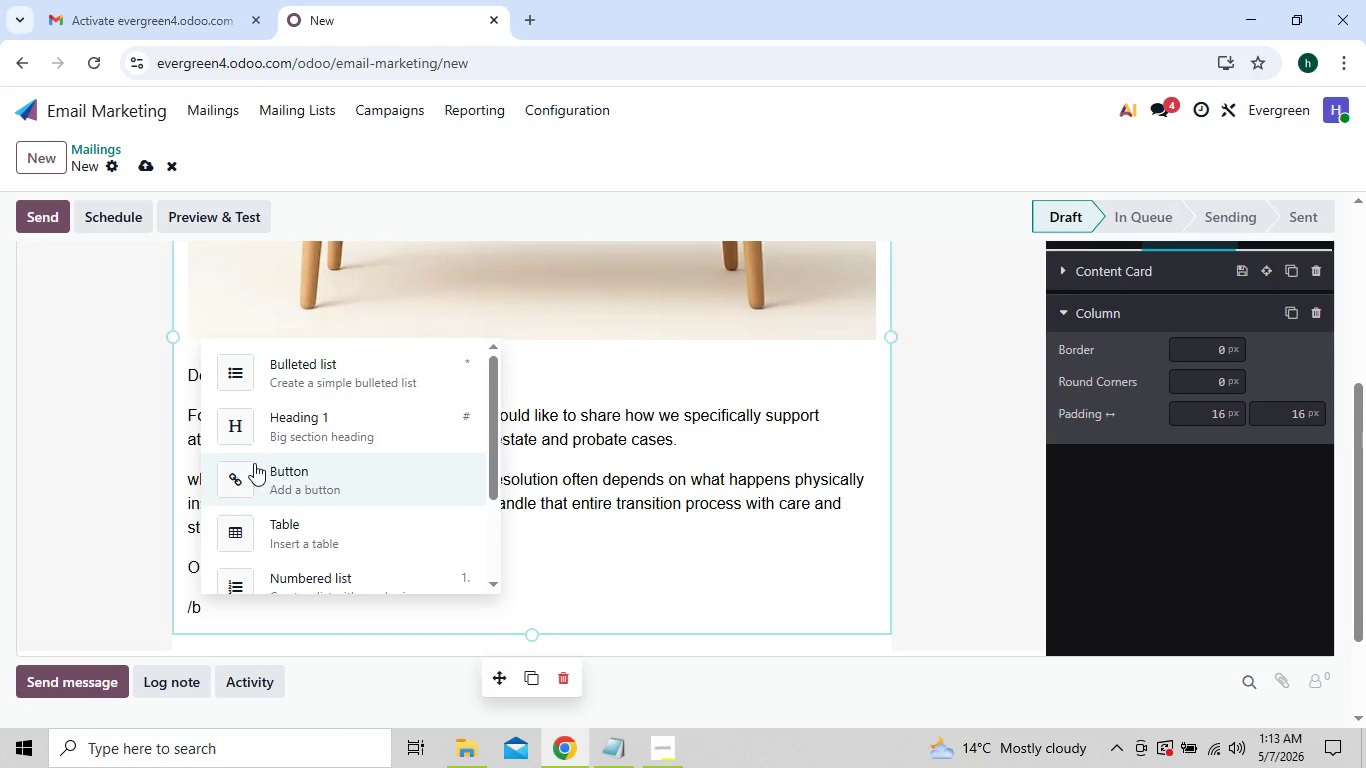 
left_click([298, 379])
 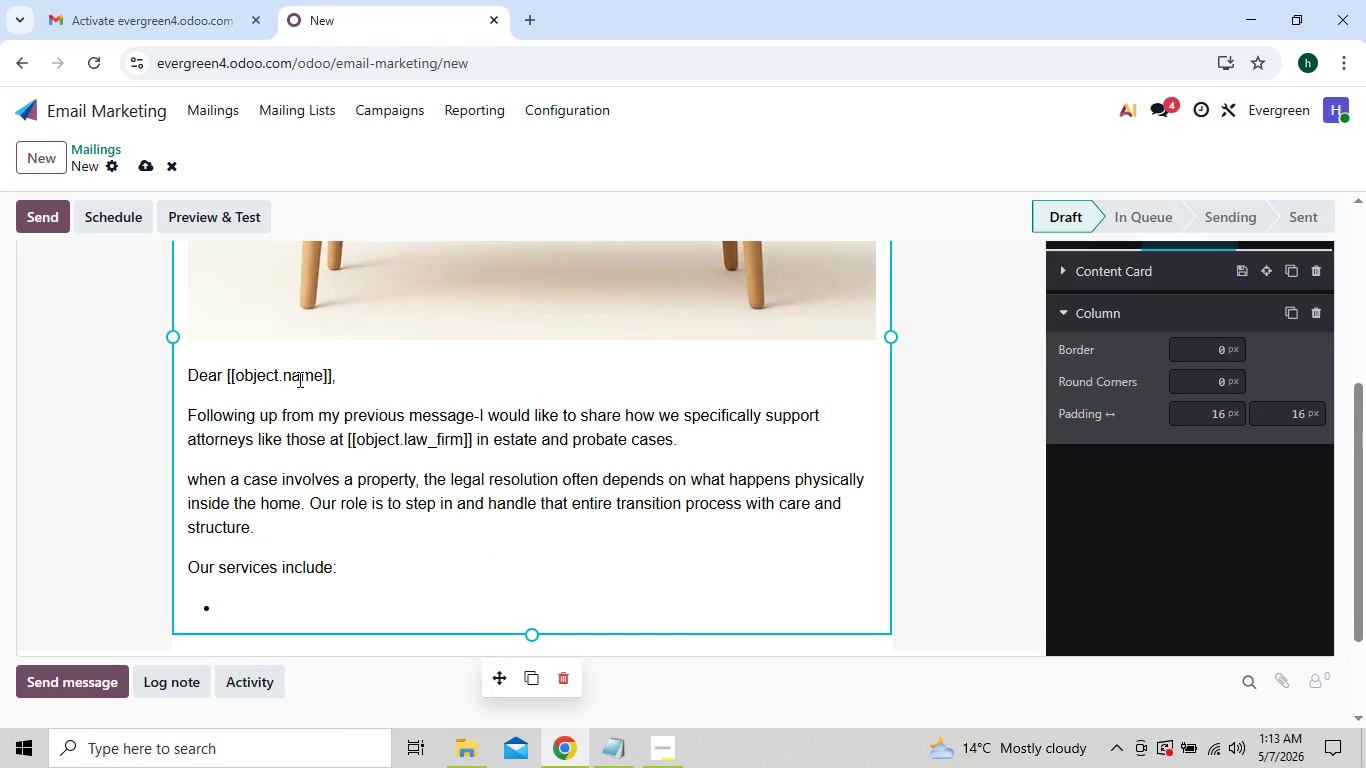 
wait(5.28)
 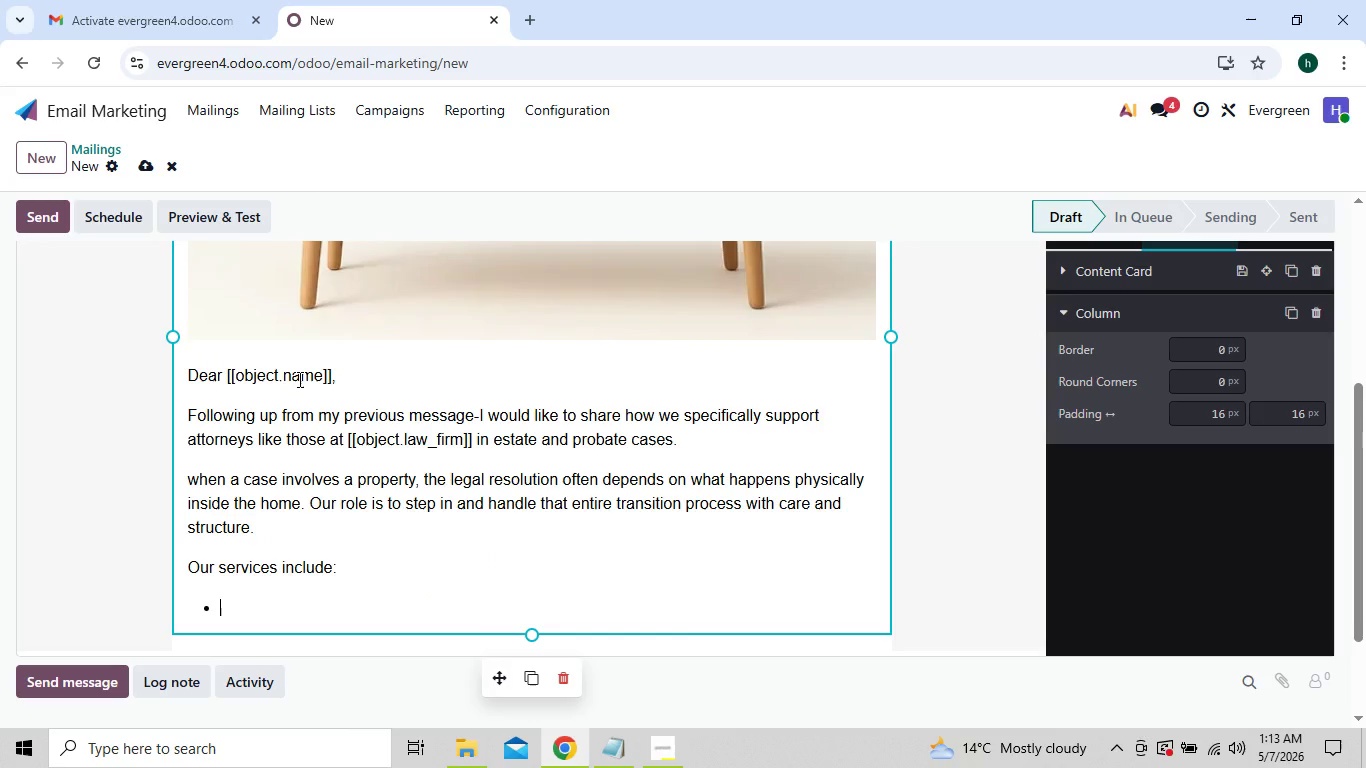 
type(Full-home sorting and organization)
 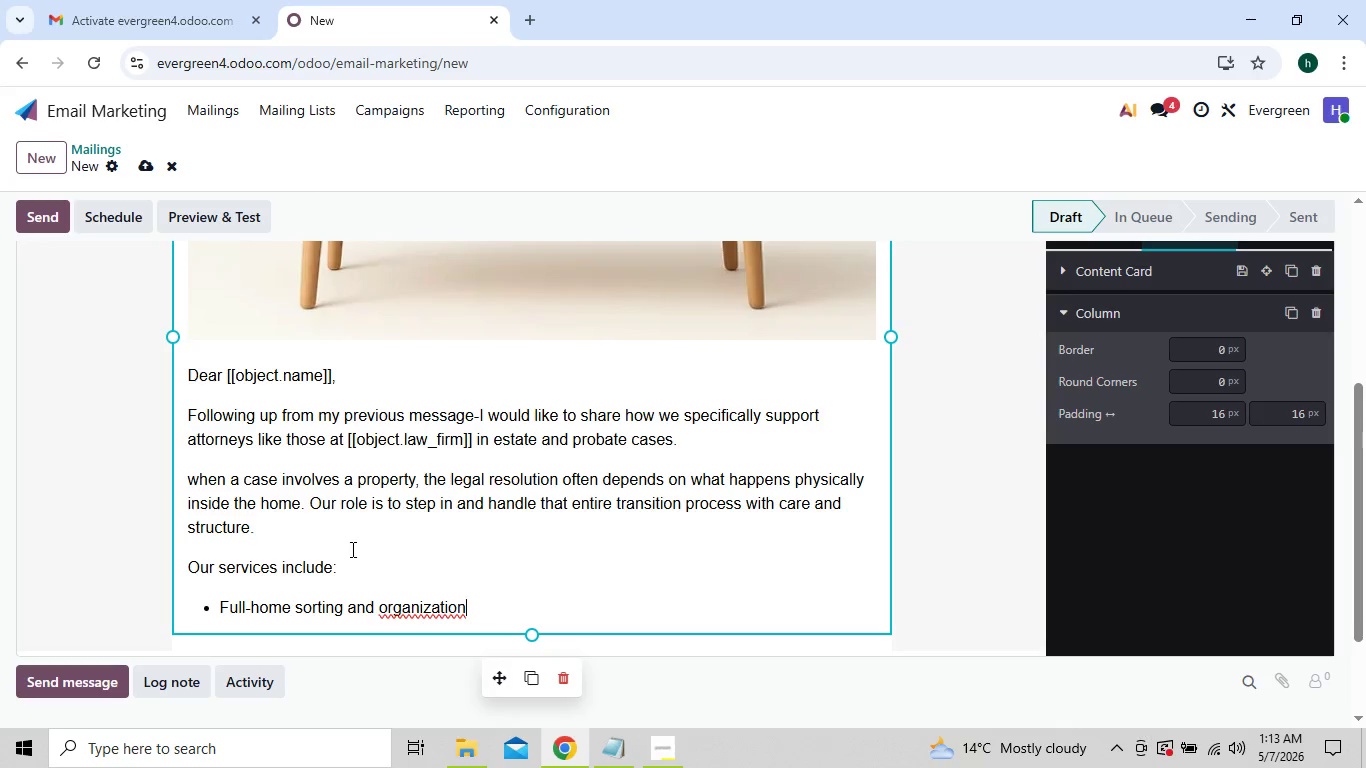 
wait(5.69)
 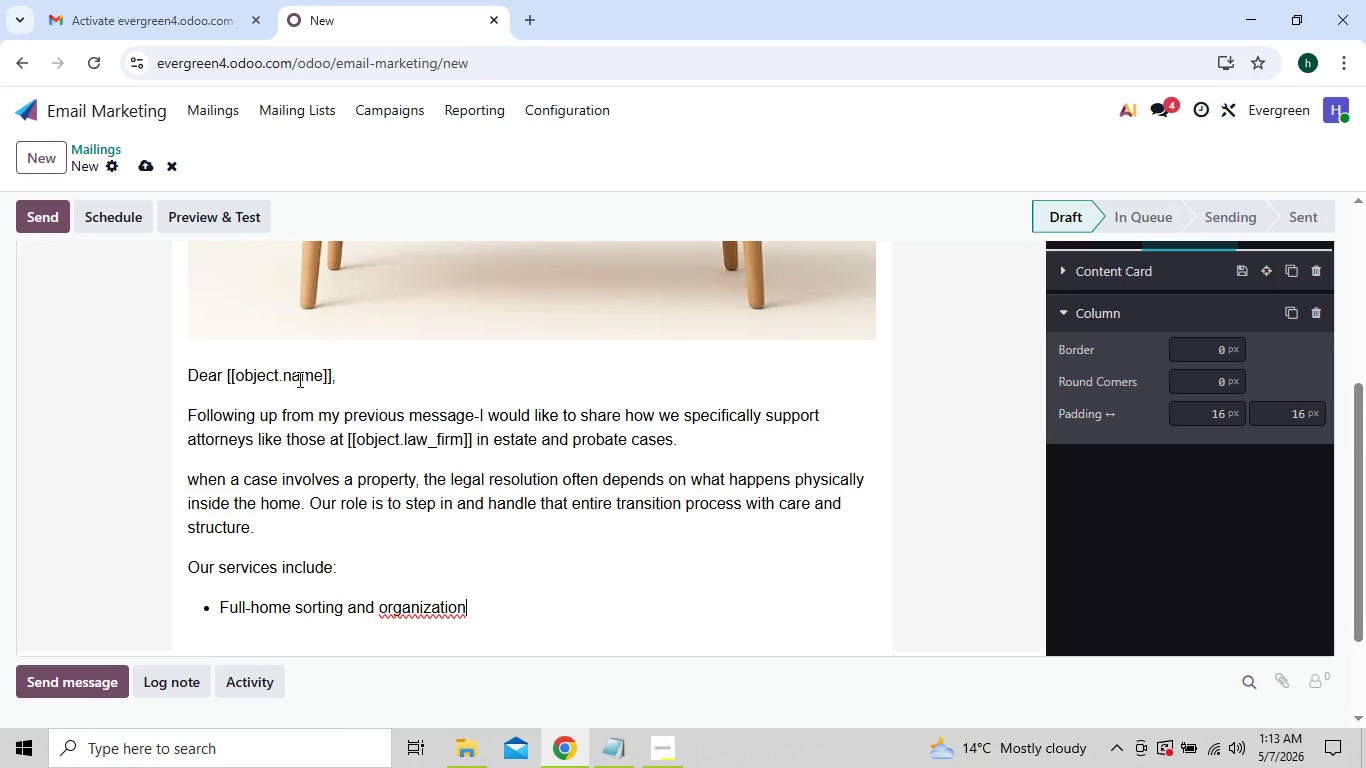 
right_click([407, 617])
 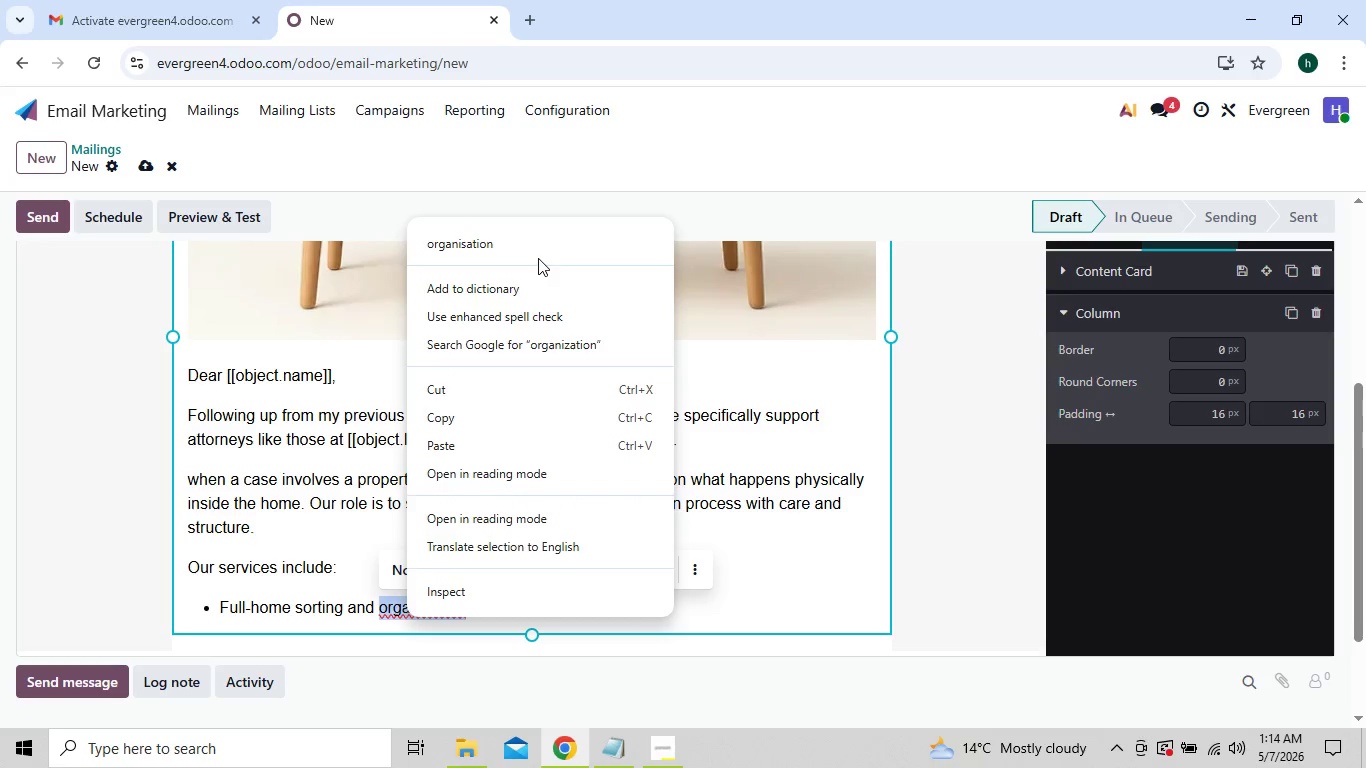 
left_click([542, 253])
 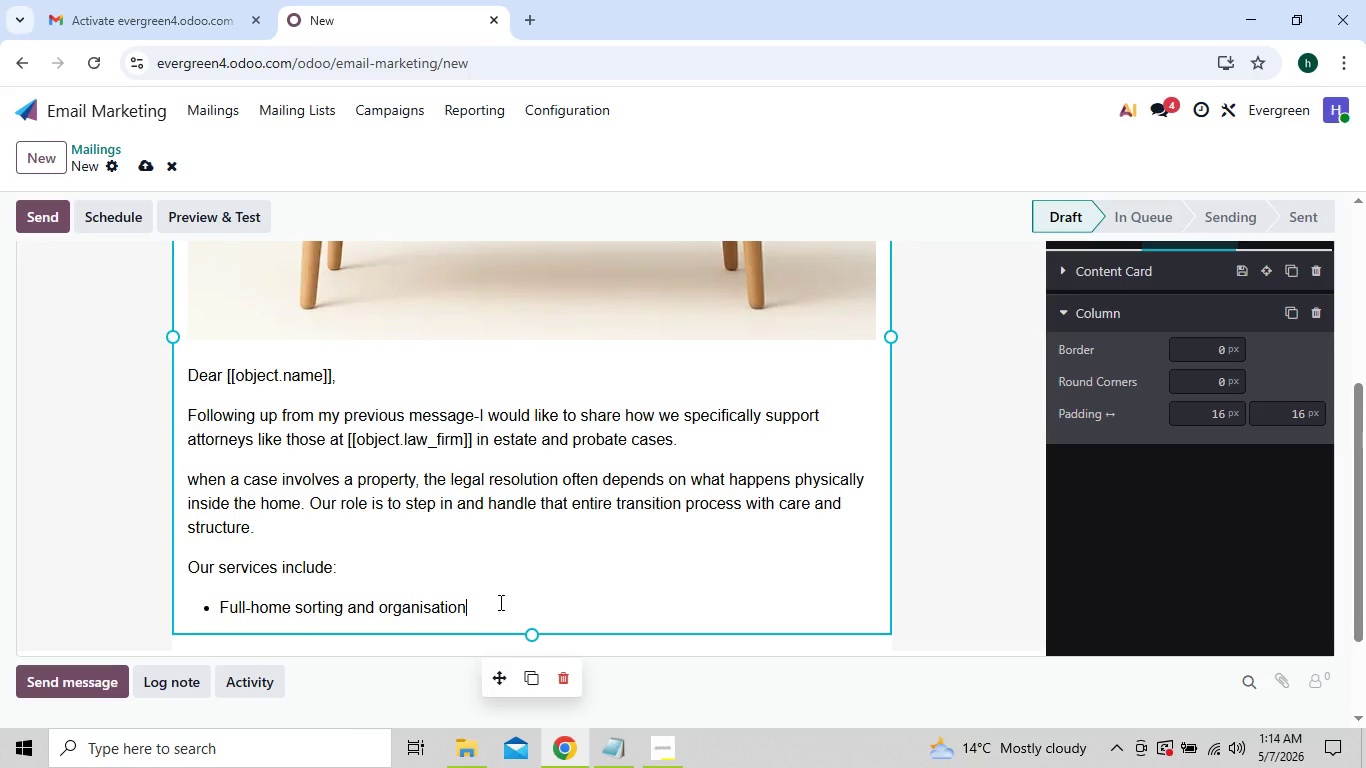 
key(Enter)
 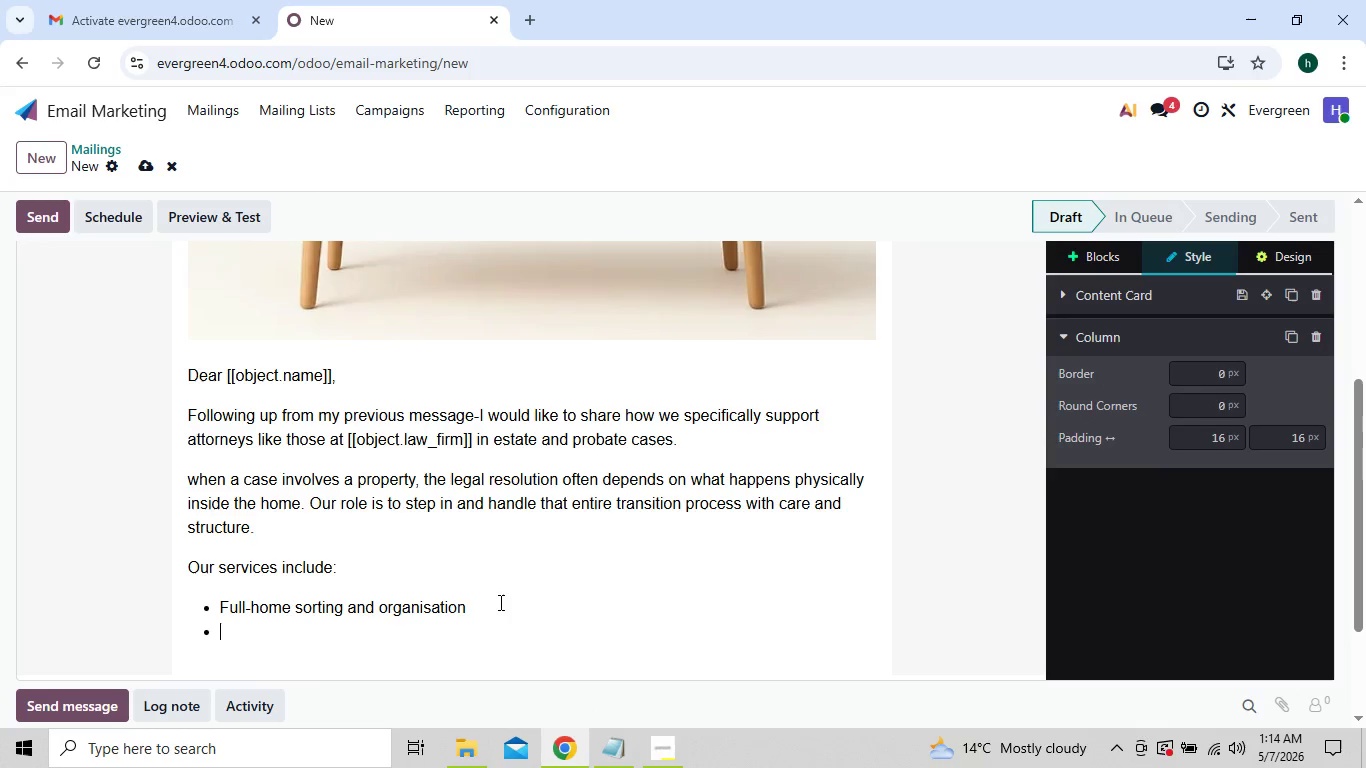 
type(space planning for downizing or)
 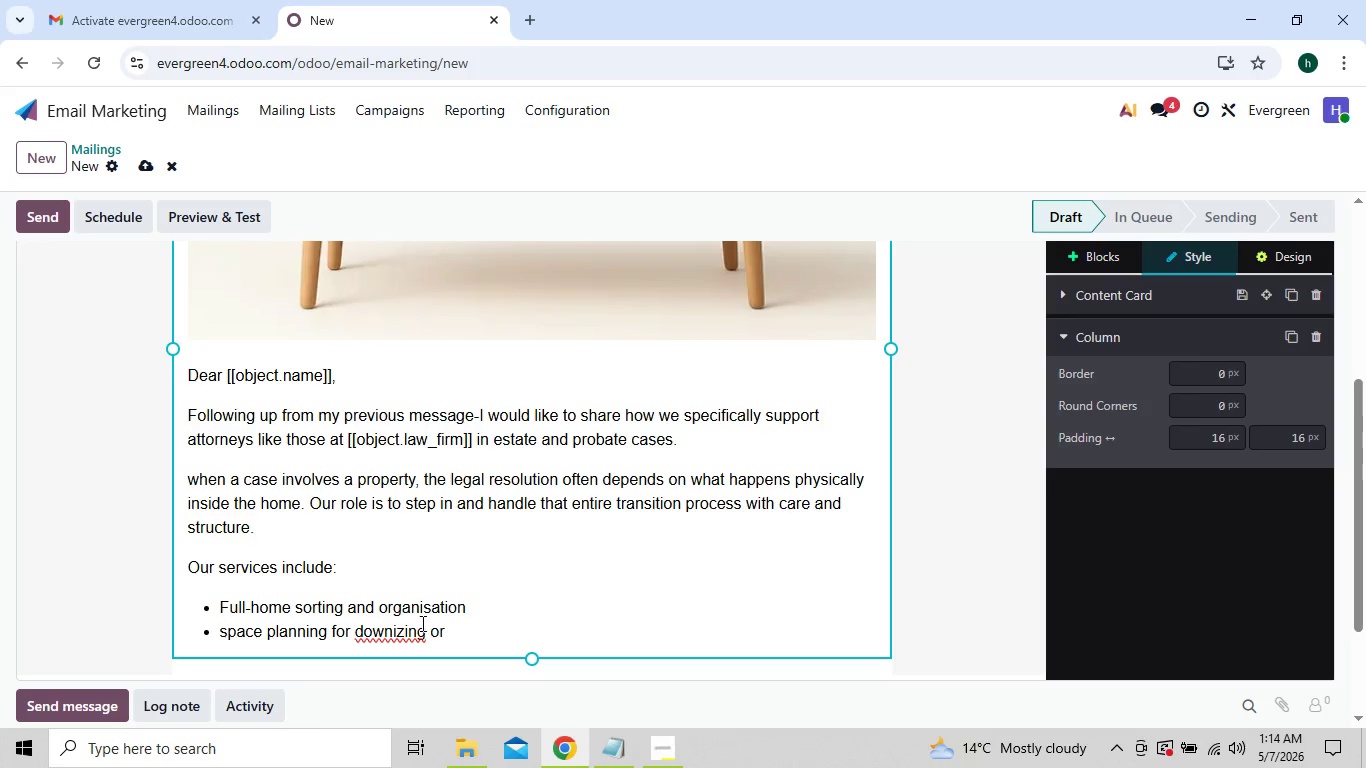 
wait(5.17)
 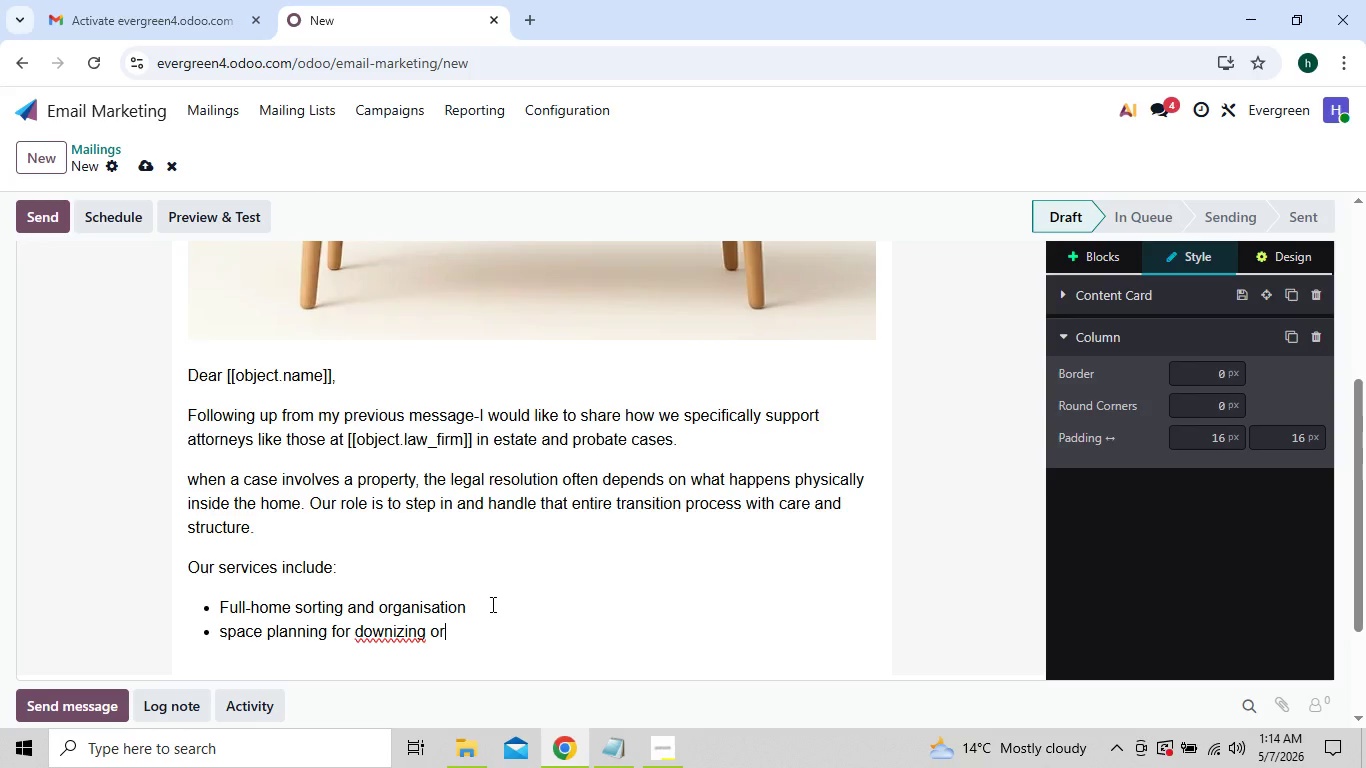 
left_click([391, 630])
 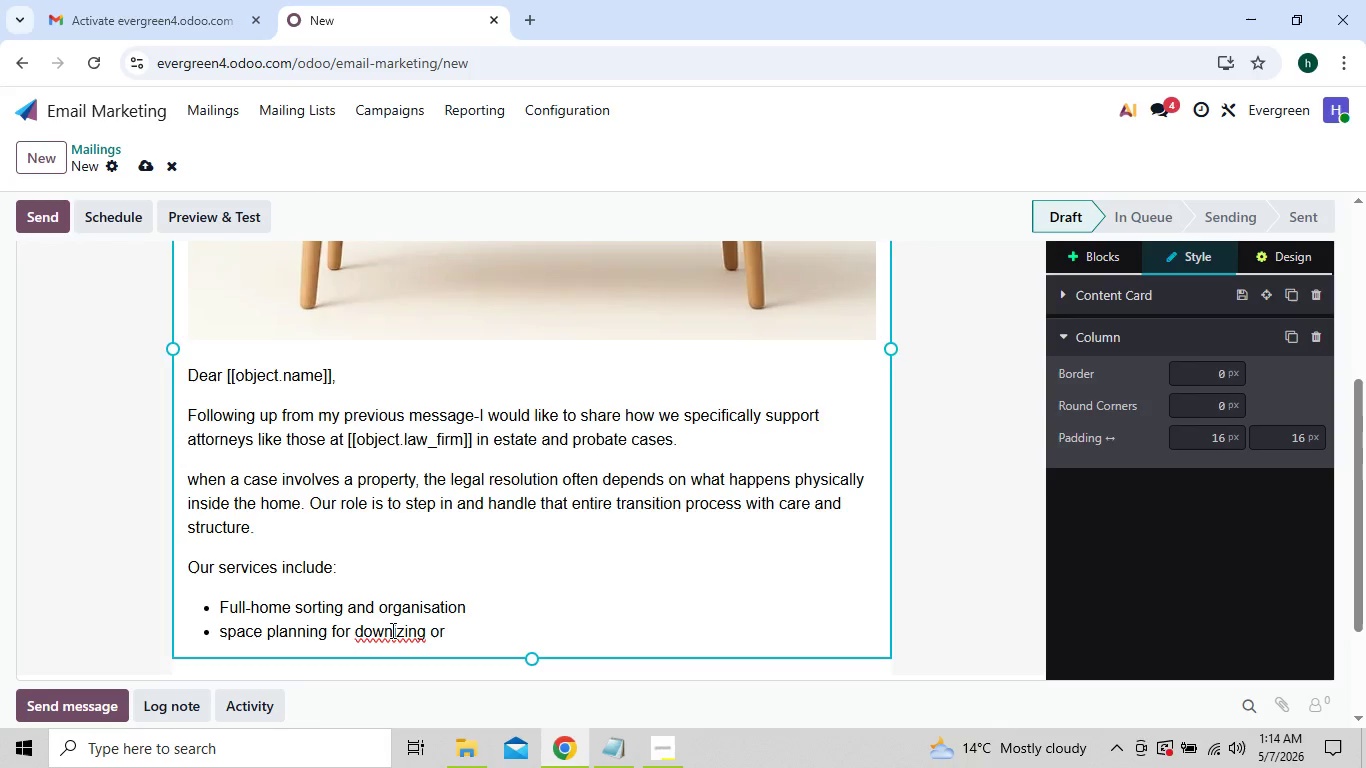 
key(S)
 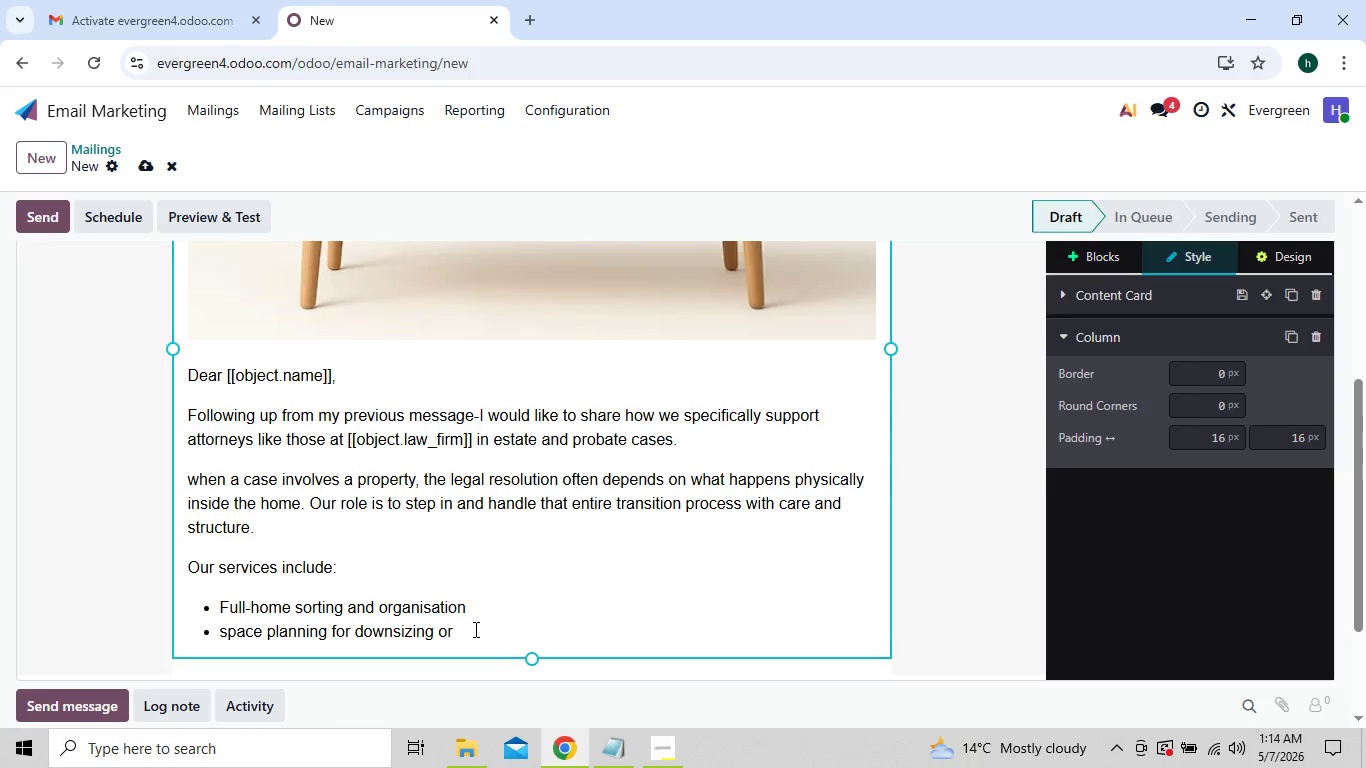 
left_click([475, 629])
 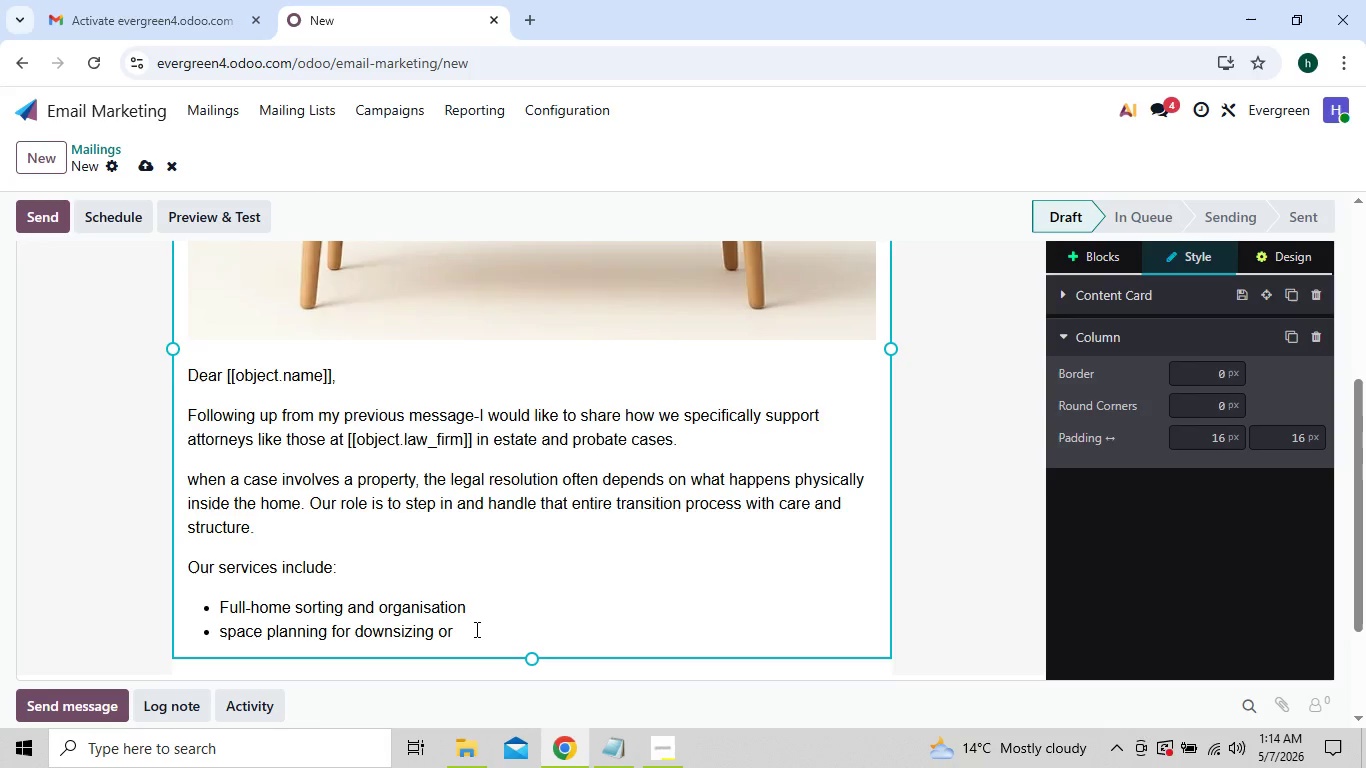 
type(relocation)
 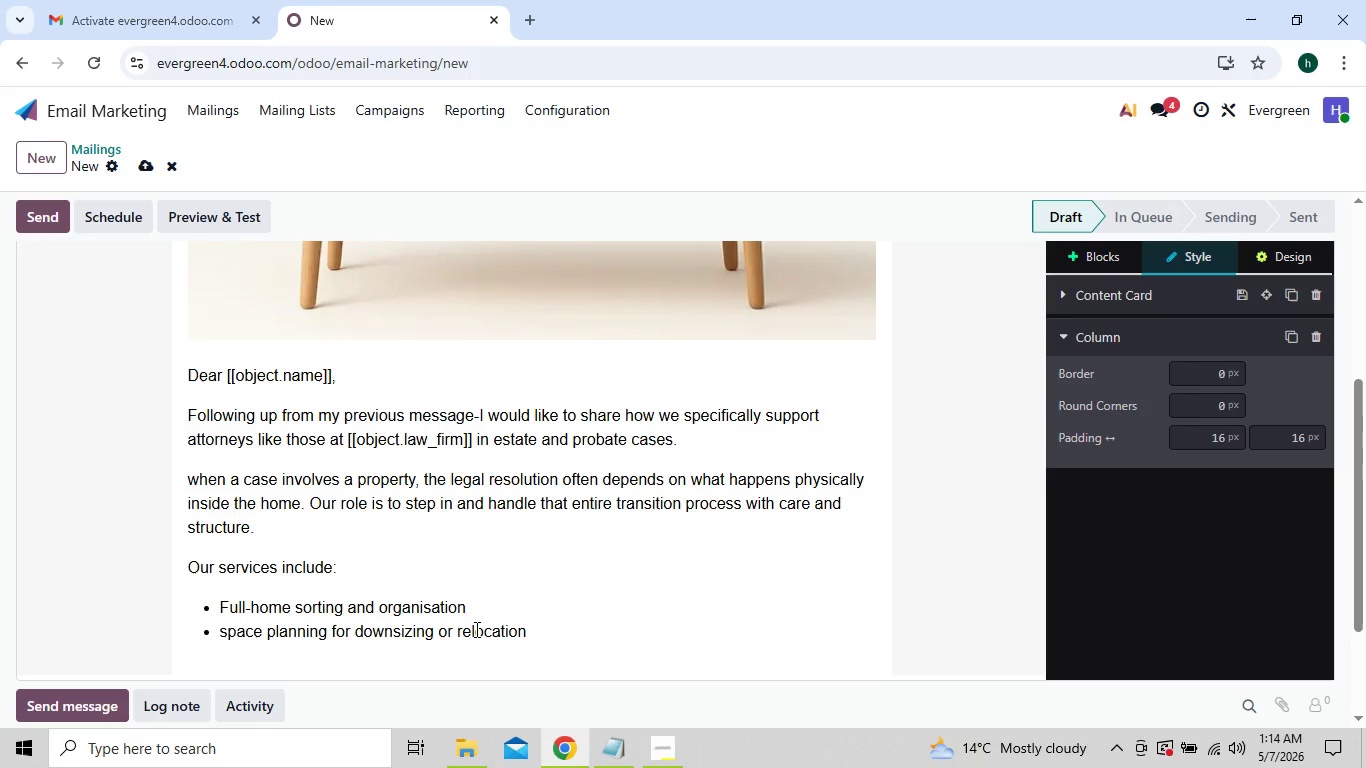 
key(Enter)
 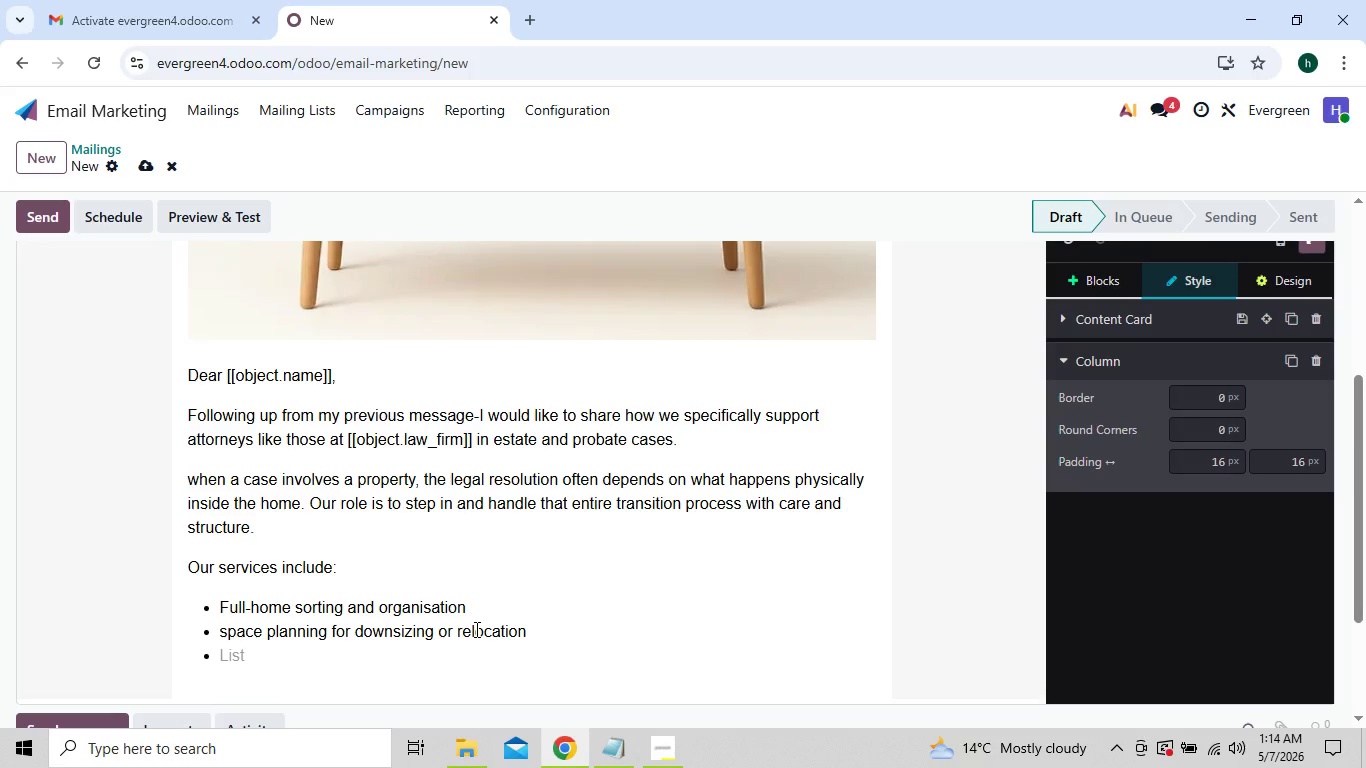 
type(coordina)
 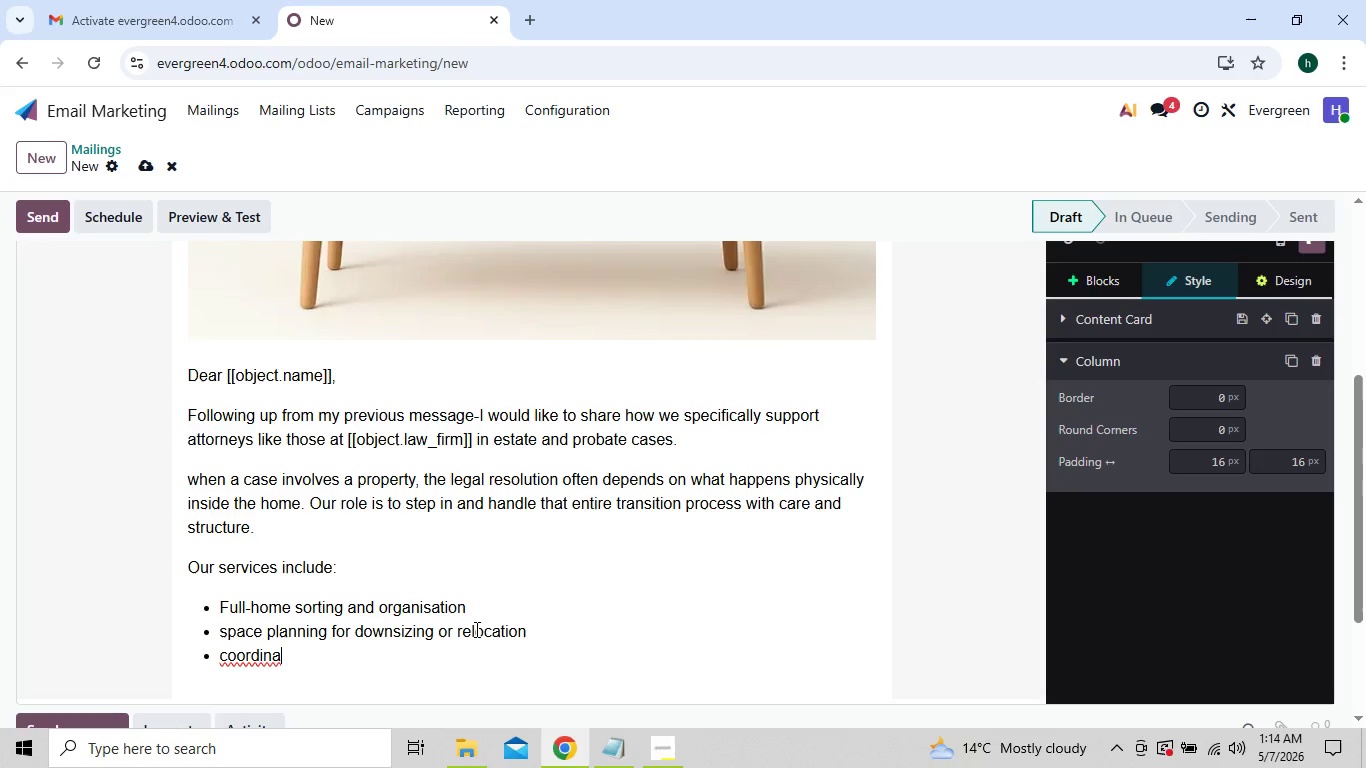 
type(tion of estate sales and donation logistica)
key(Backspace)
type(s)
 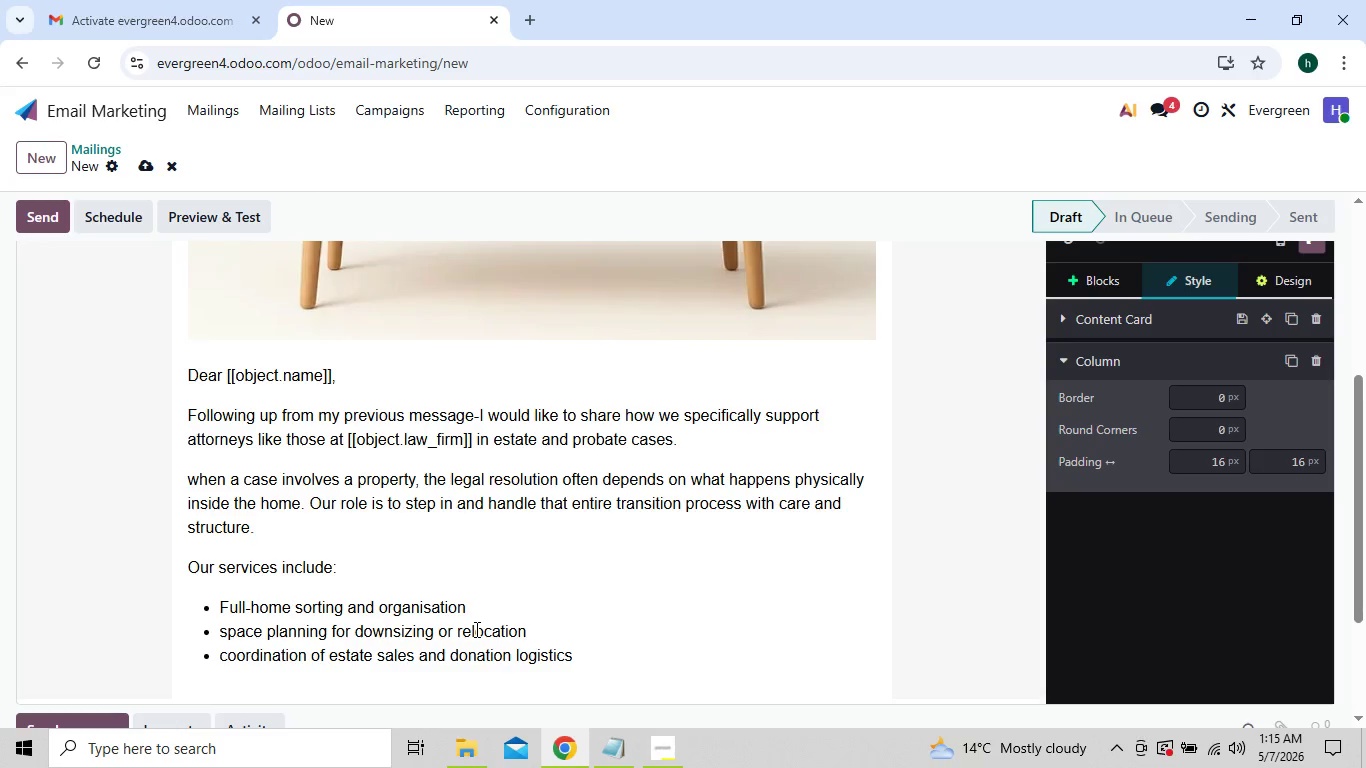 
key(Enter)
 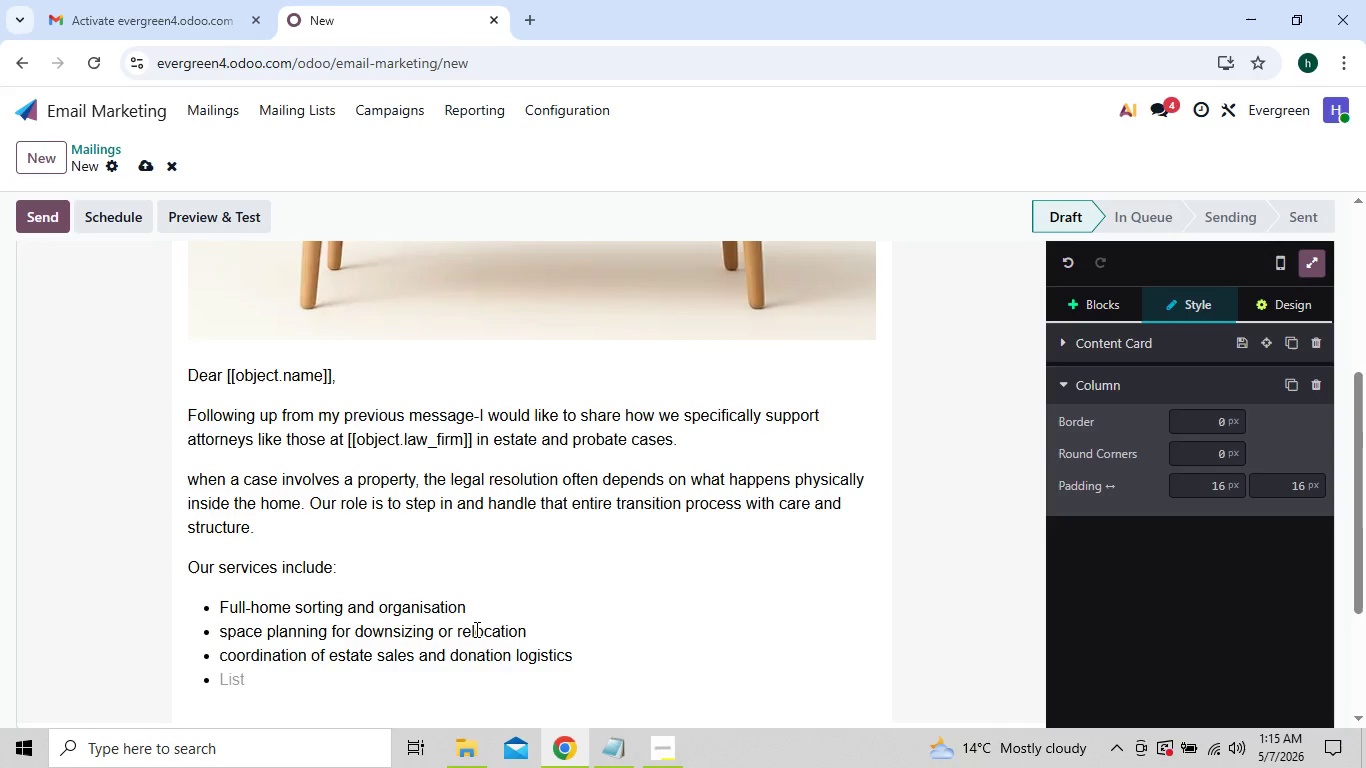 
type(End-to-en)
 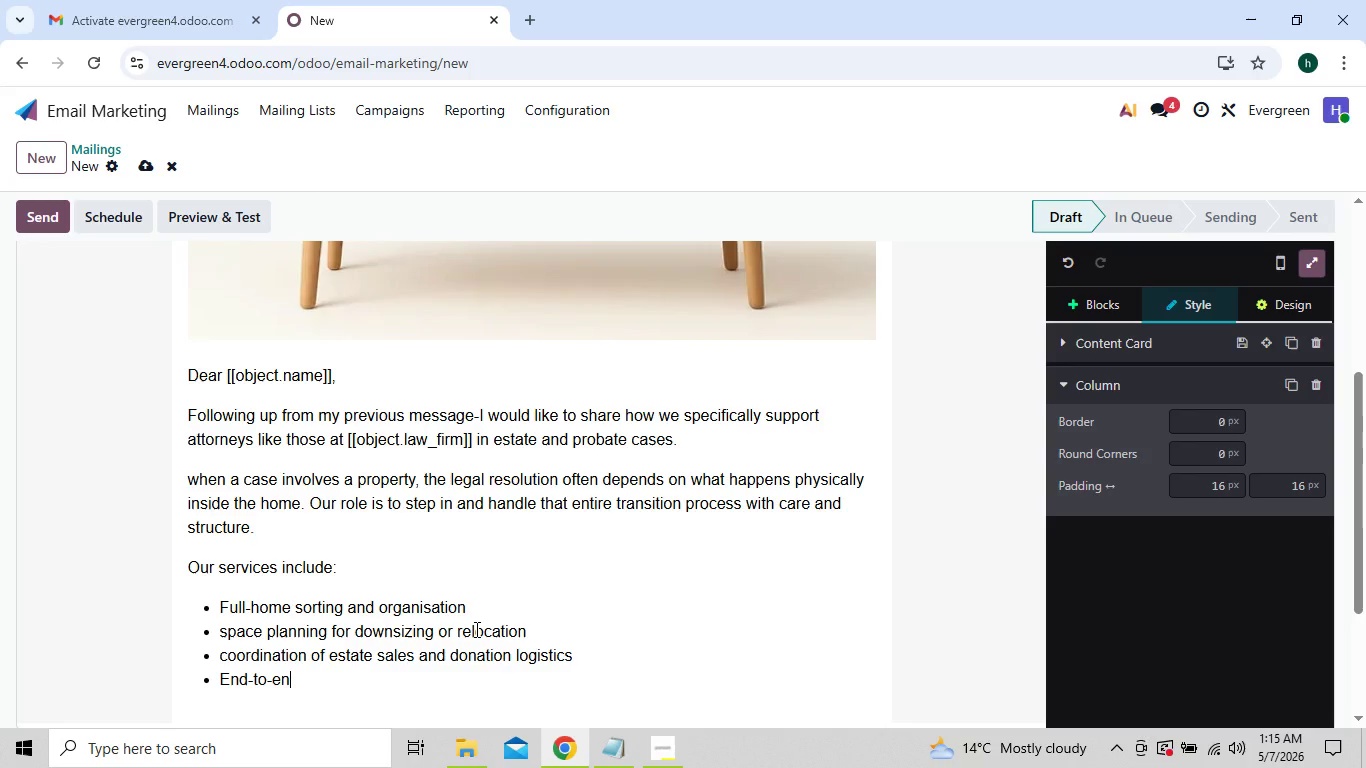 
type(d move-out management for seniors)
 